 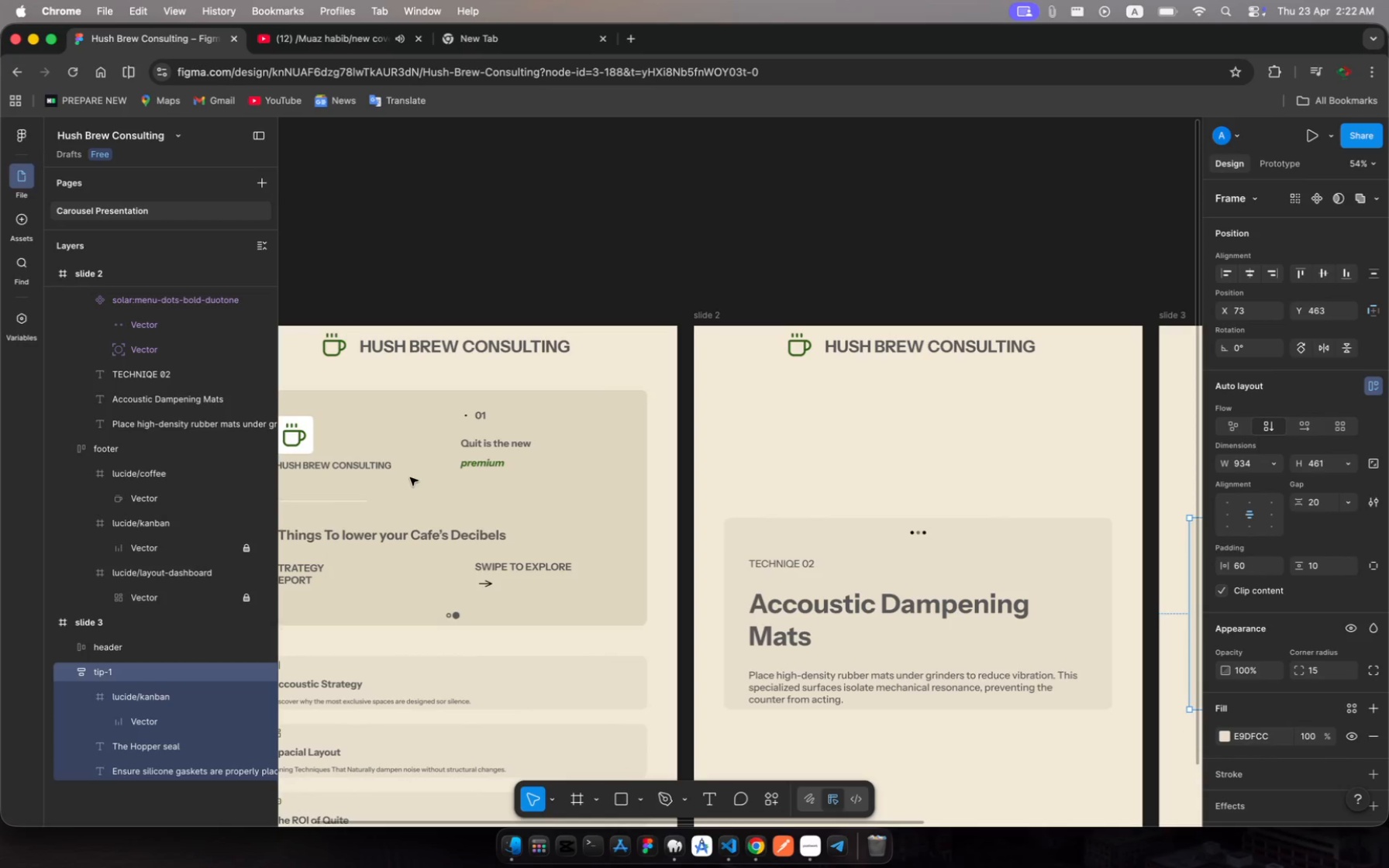 
double_click([506, 567])
 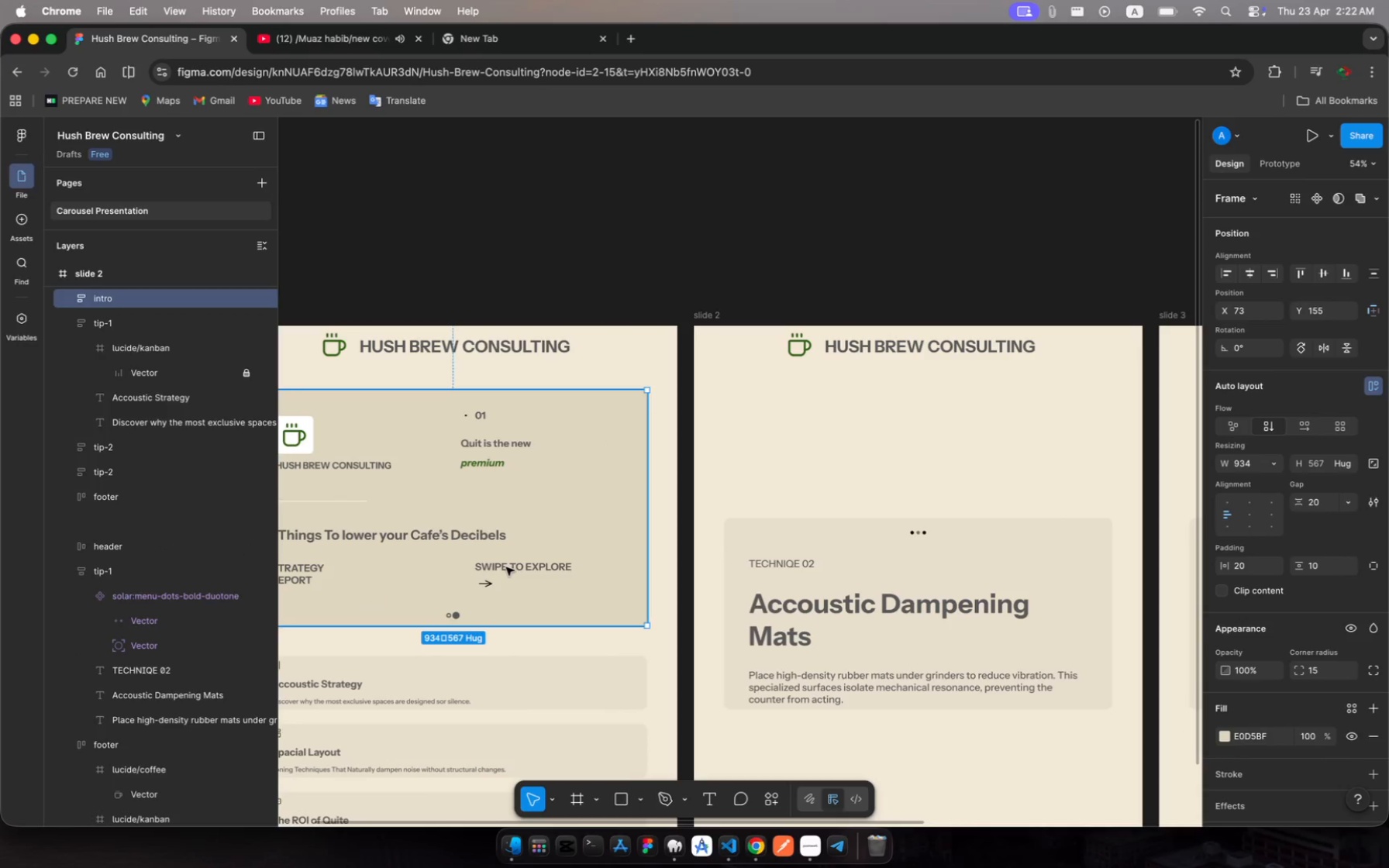 
triple_click([506, 567])
 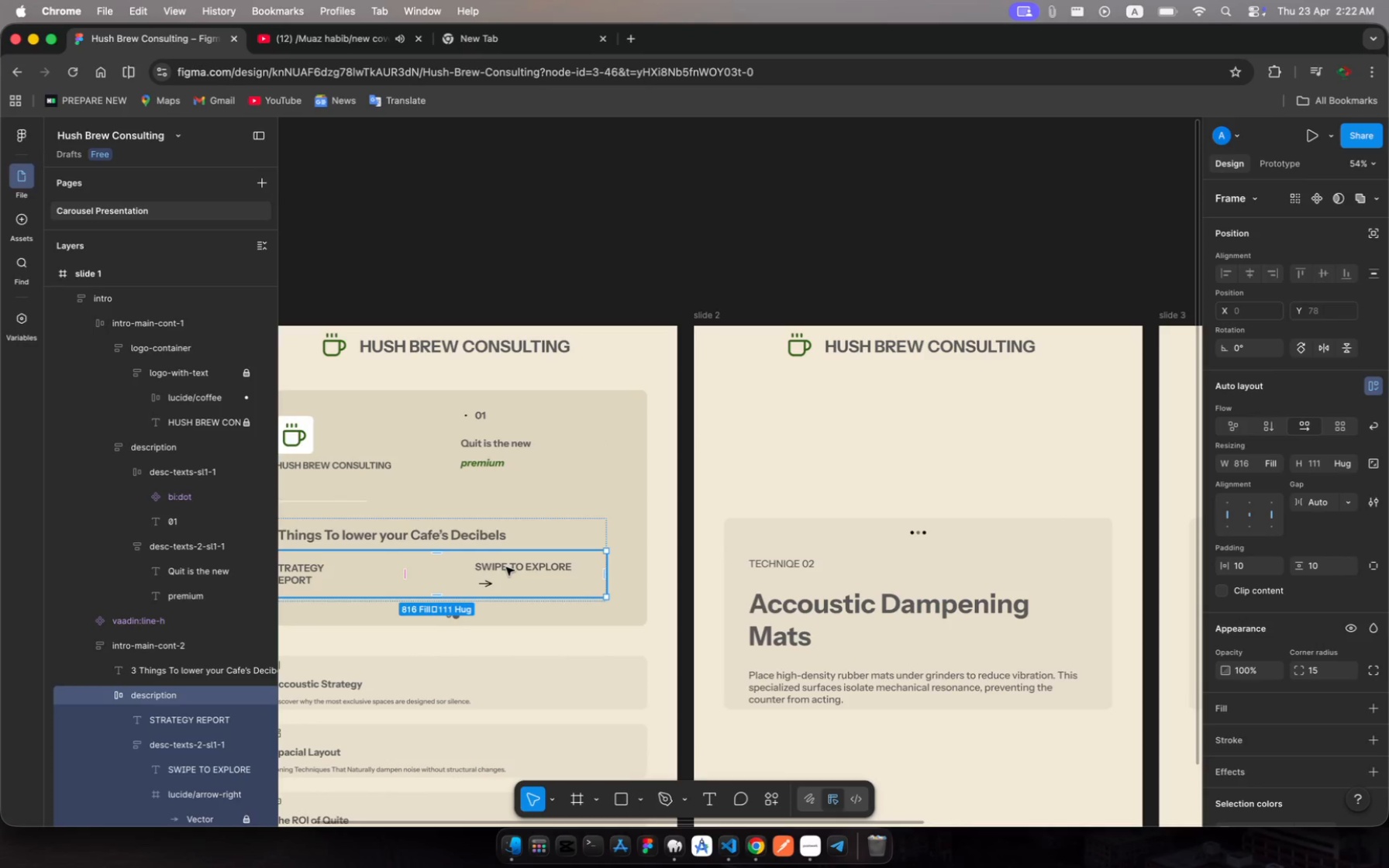 
left_click([506, 567])
 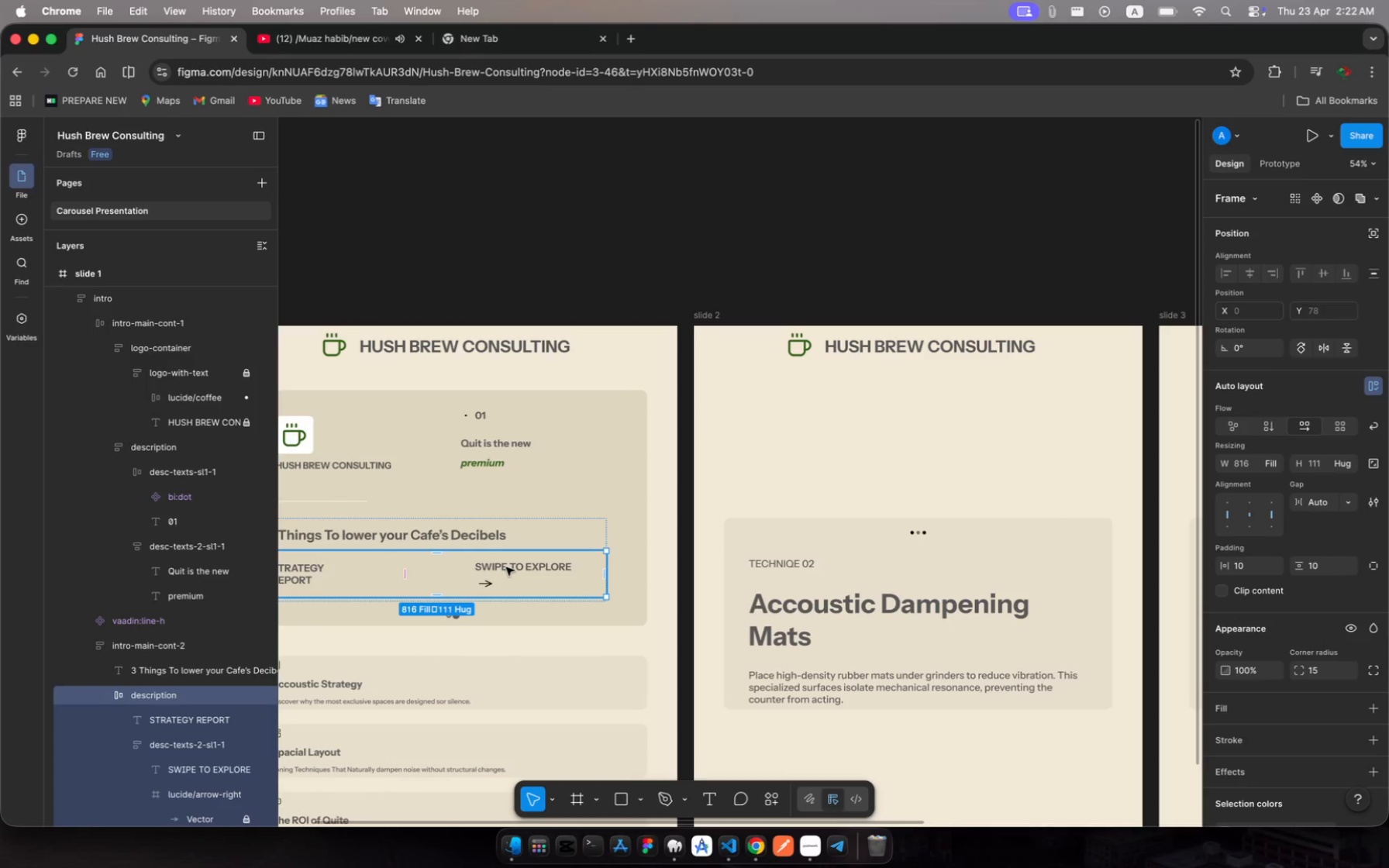 
double_click([506, 567])
 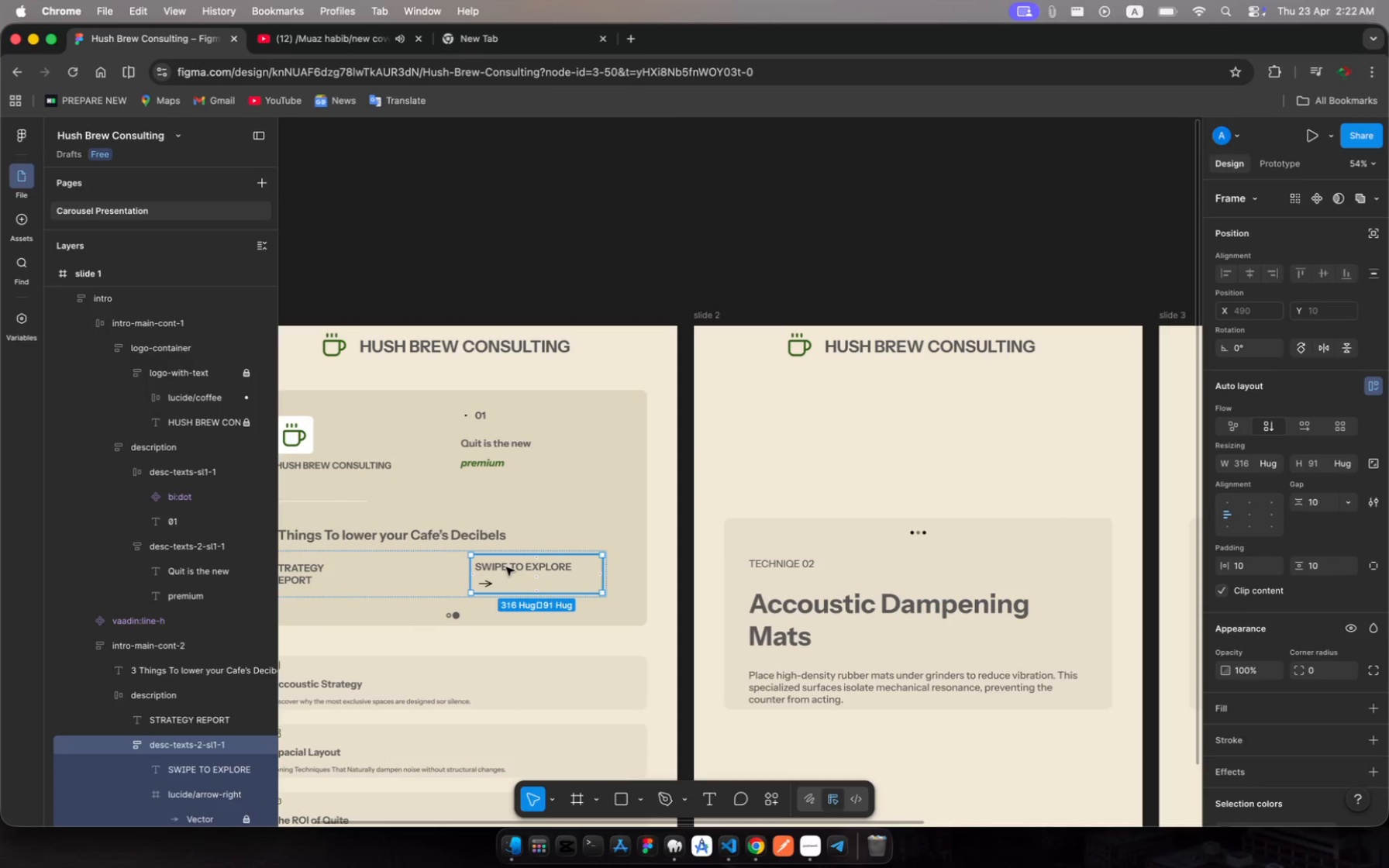 
left_click([506, 567])
 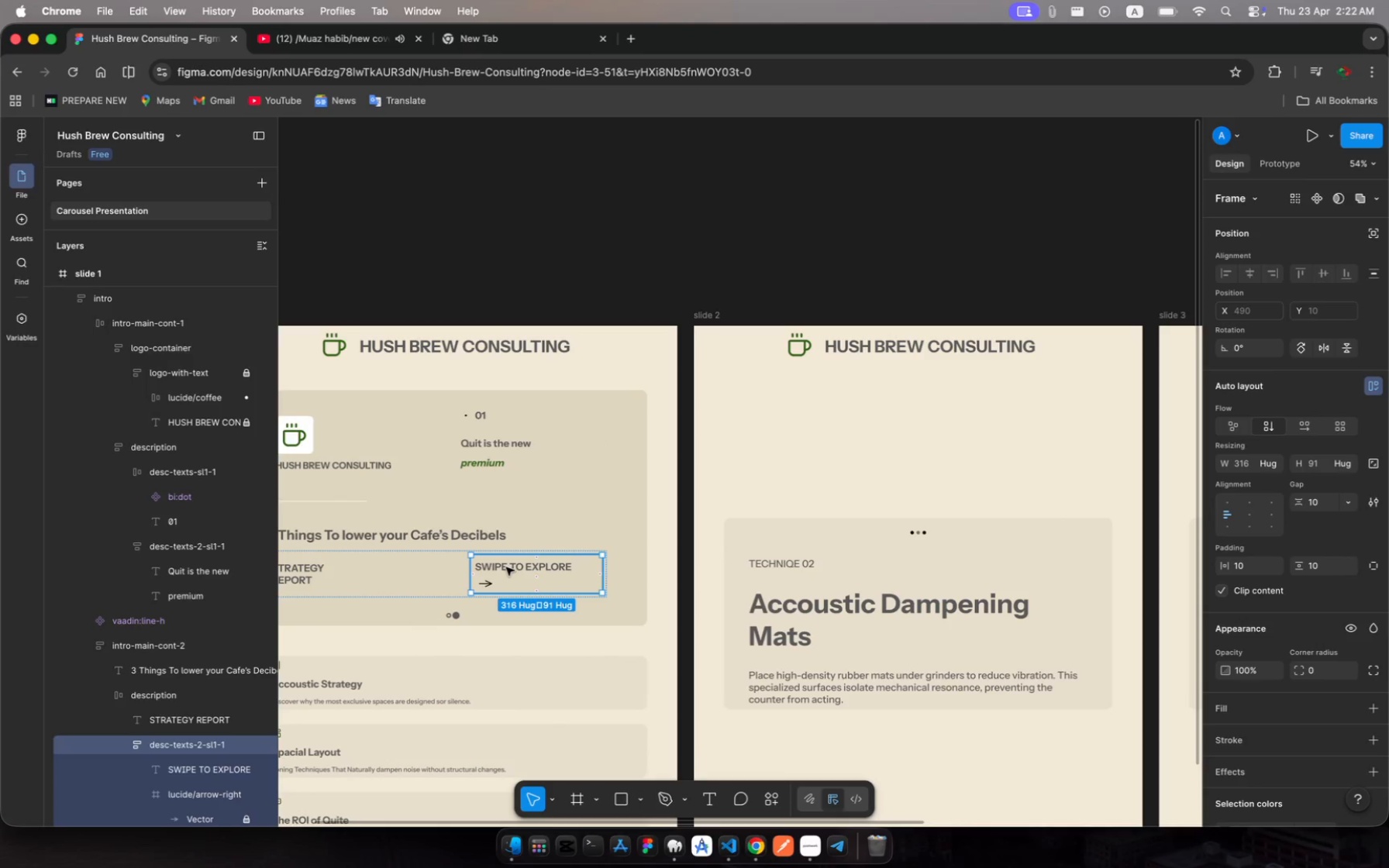 
left_click([506, 567])
 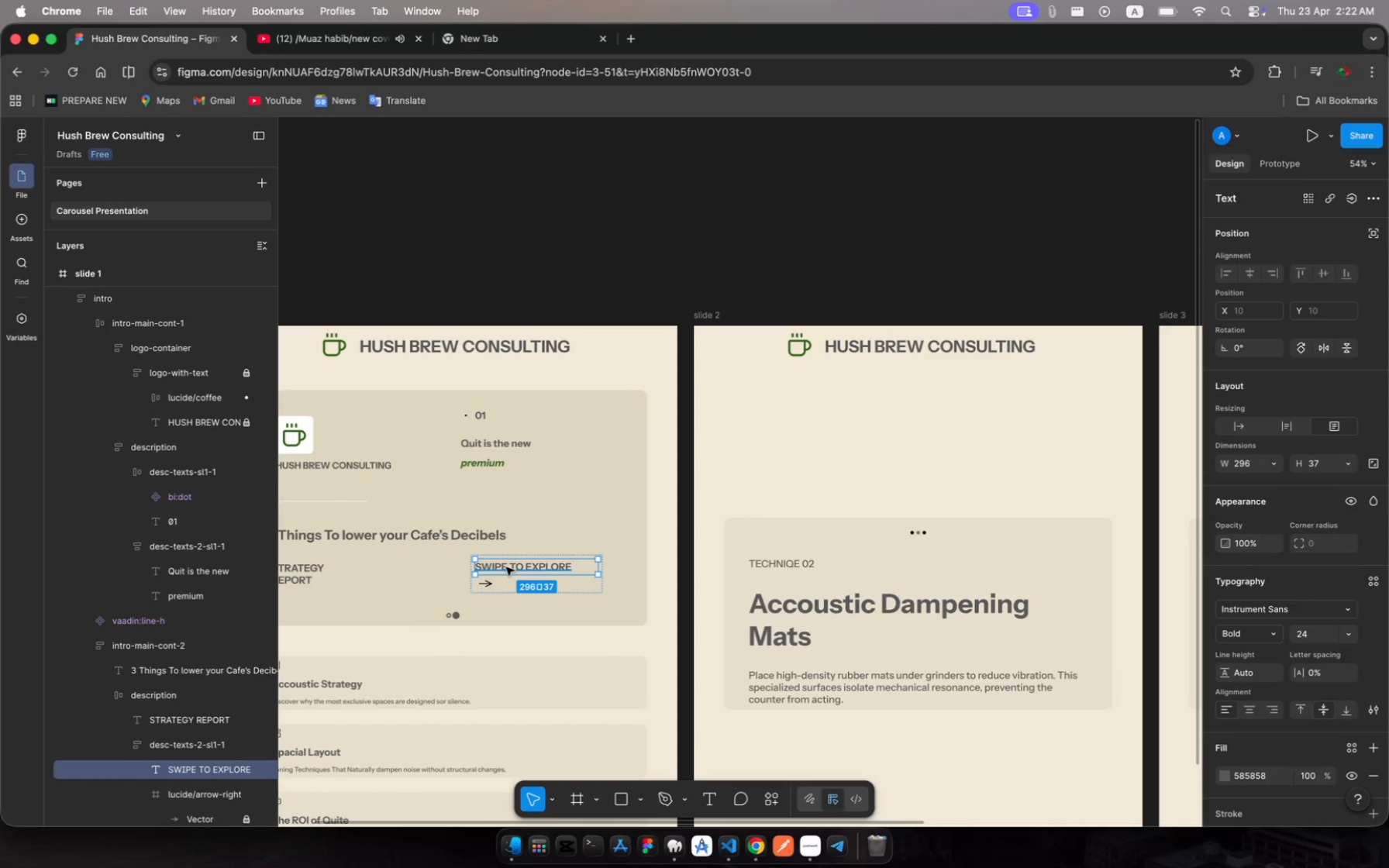 
key(Meta+C)
 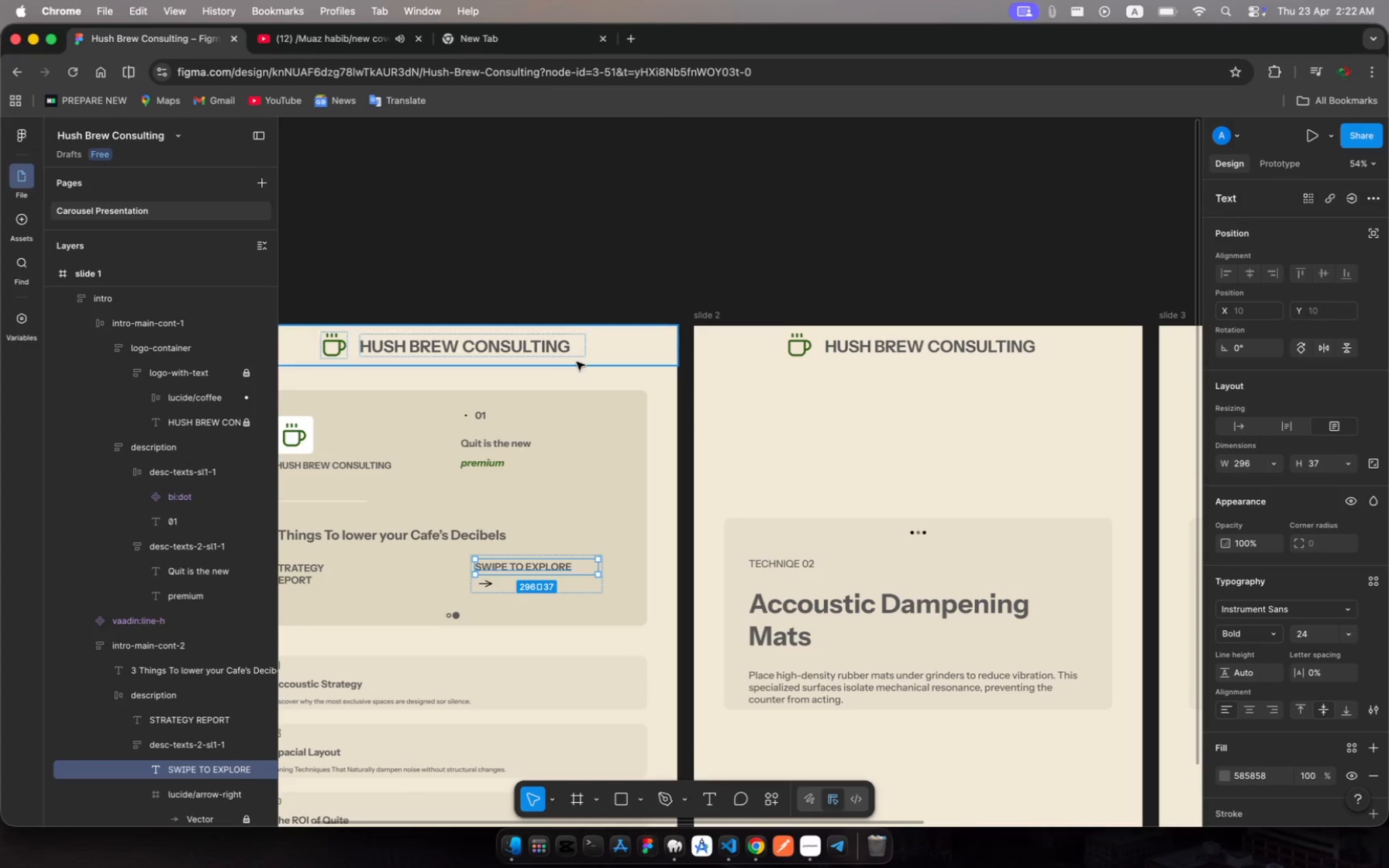 
left_click([617, 353])
 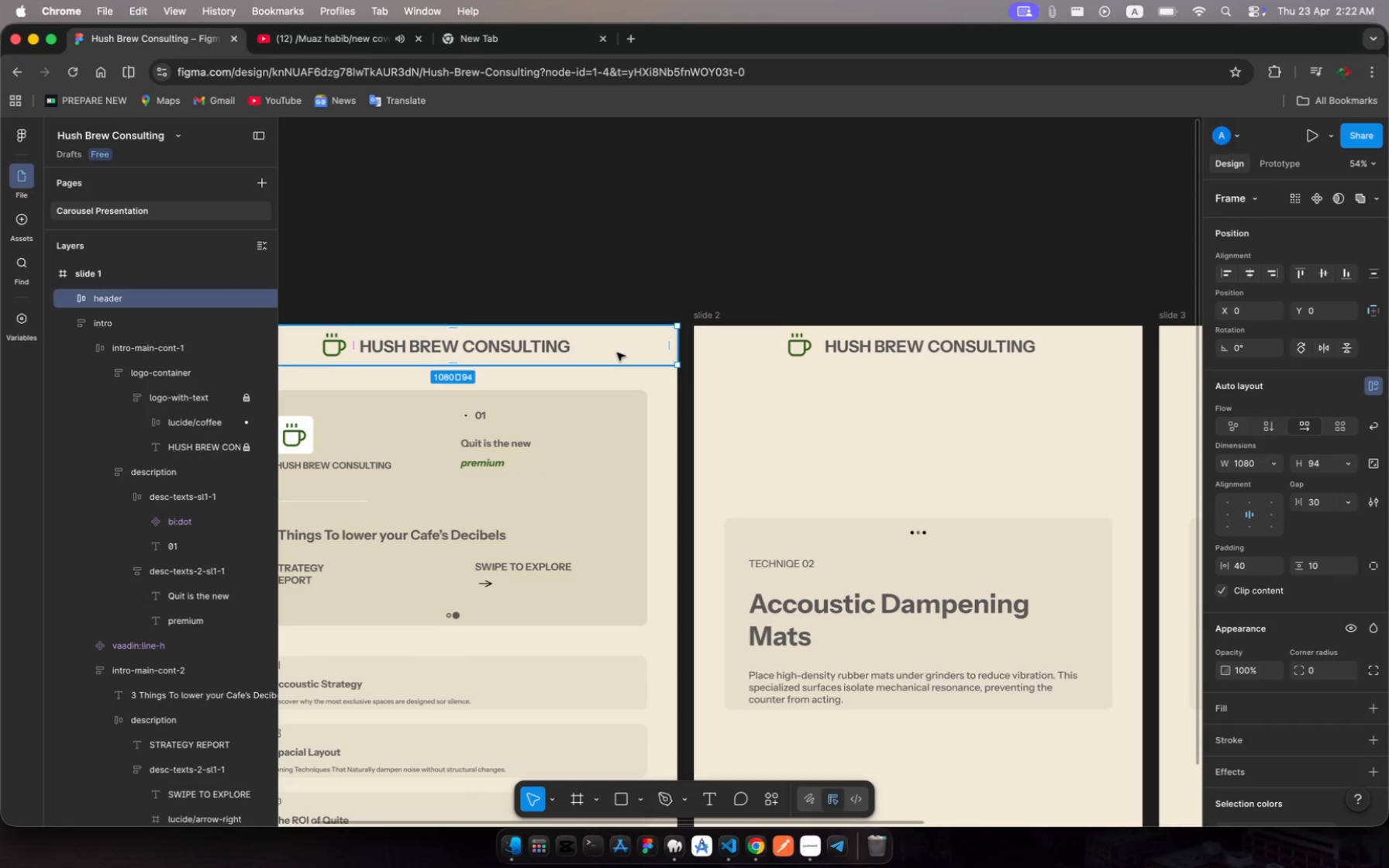 
key(Meta+V)
 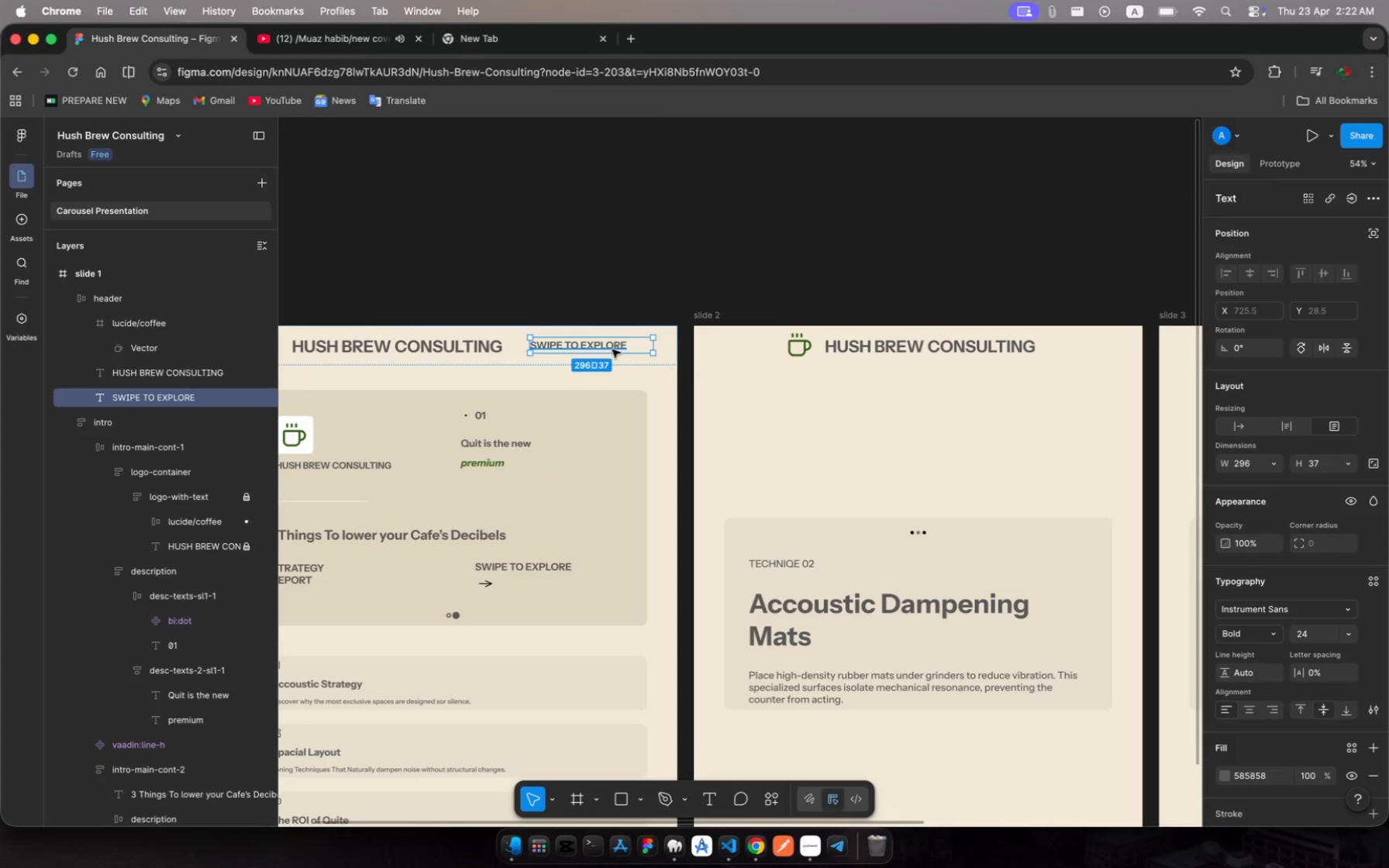 
left_click([612, 350])
 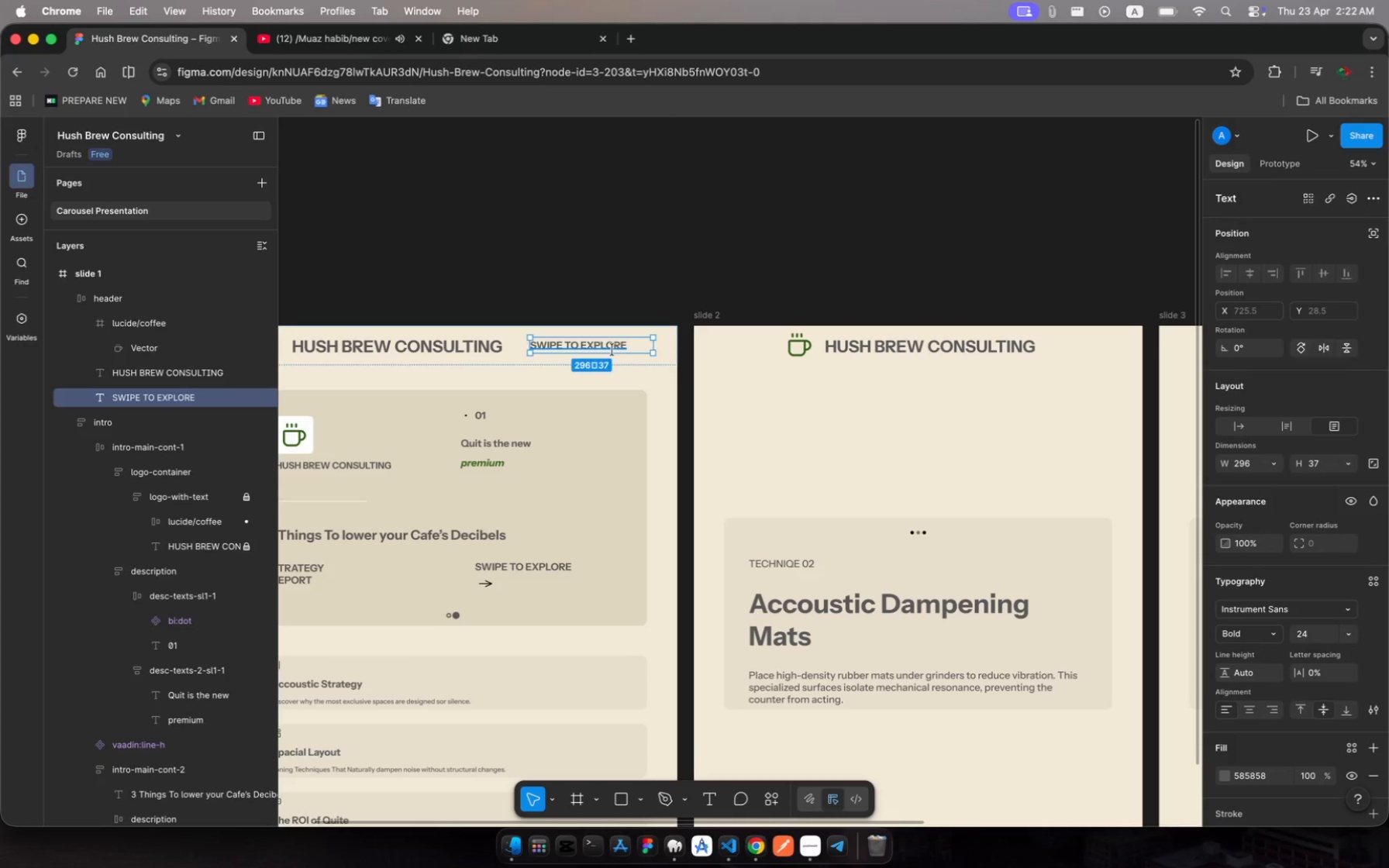 
left_click([612, 350])
 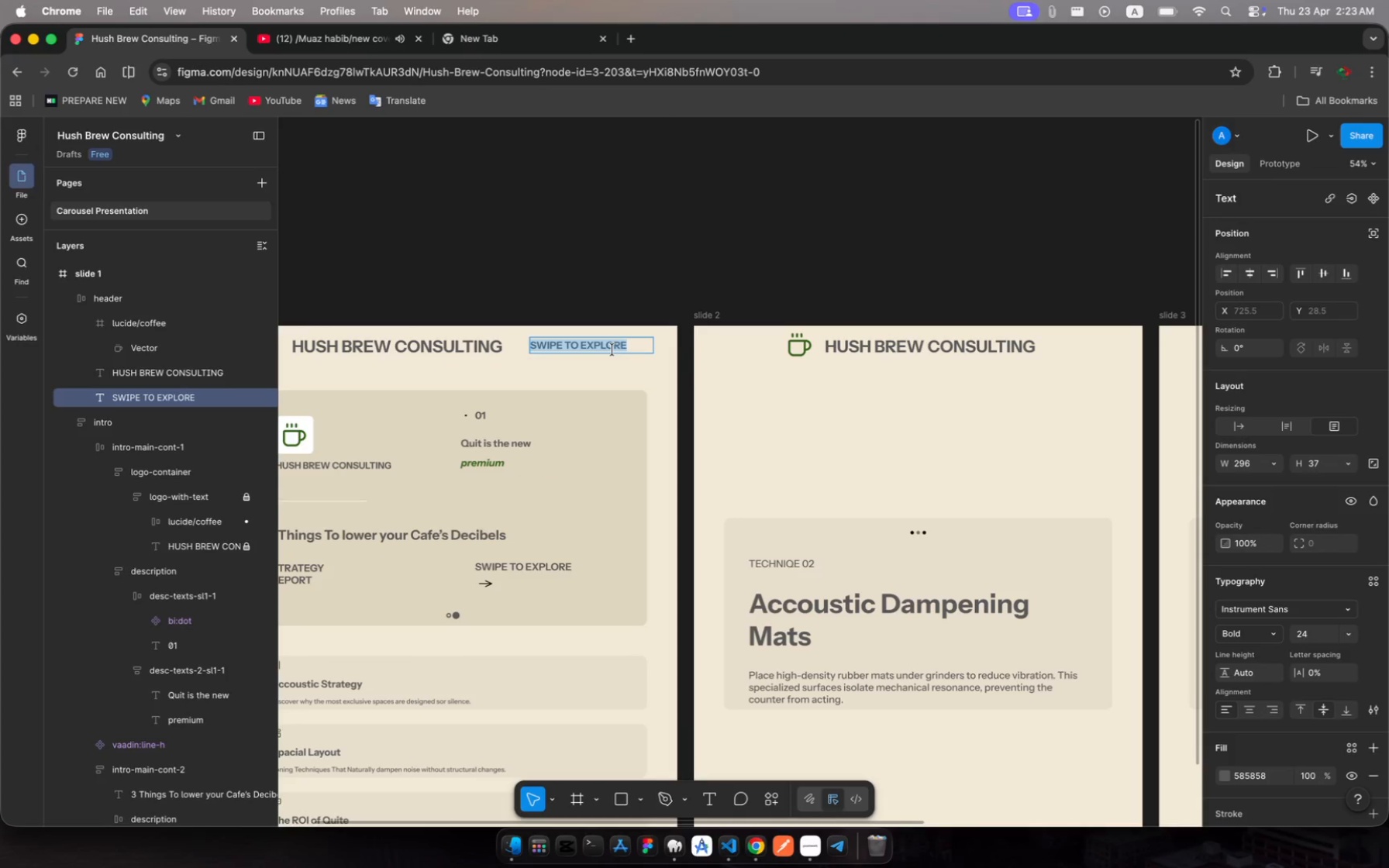 
type(slide-1)
 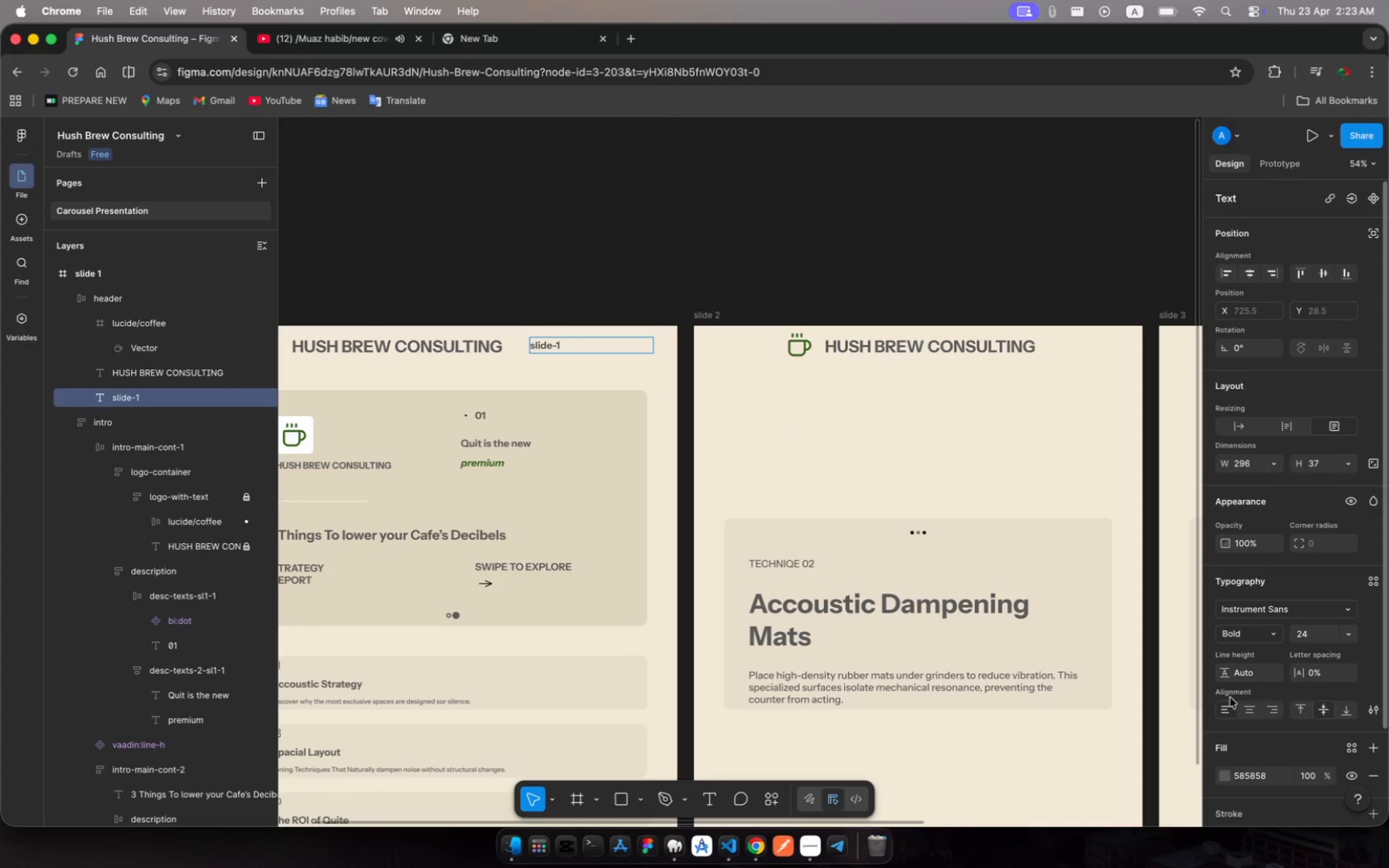 
left_click([1267, 711])
 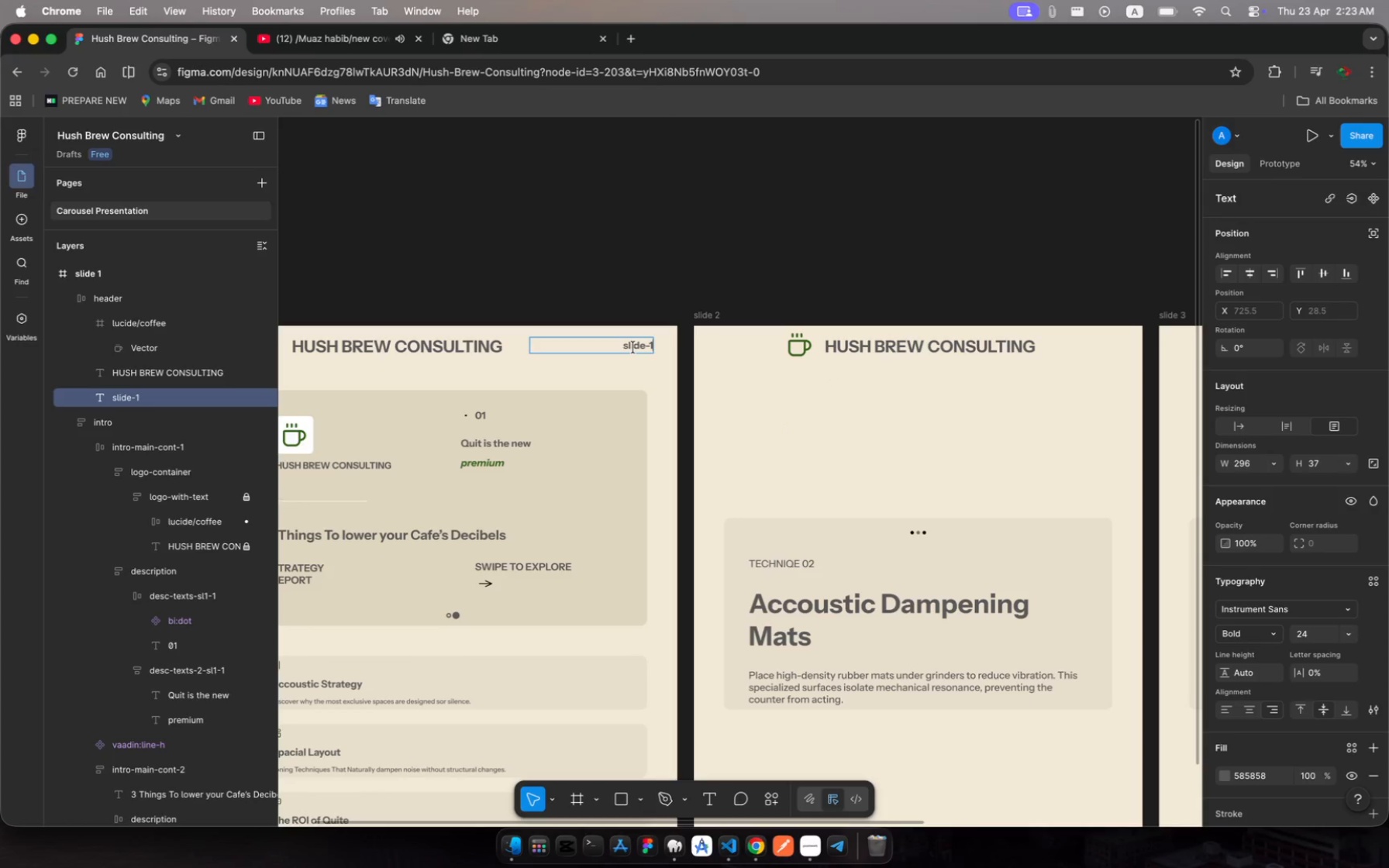 
left_click([643, 346])
 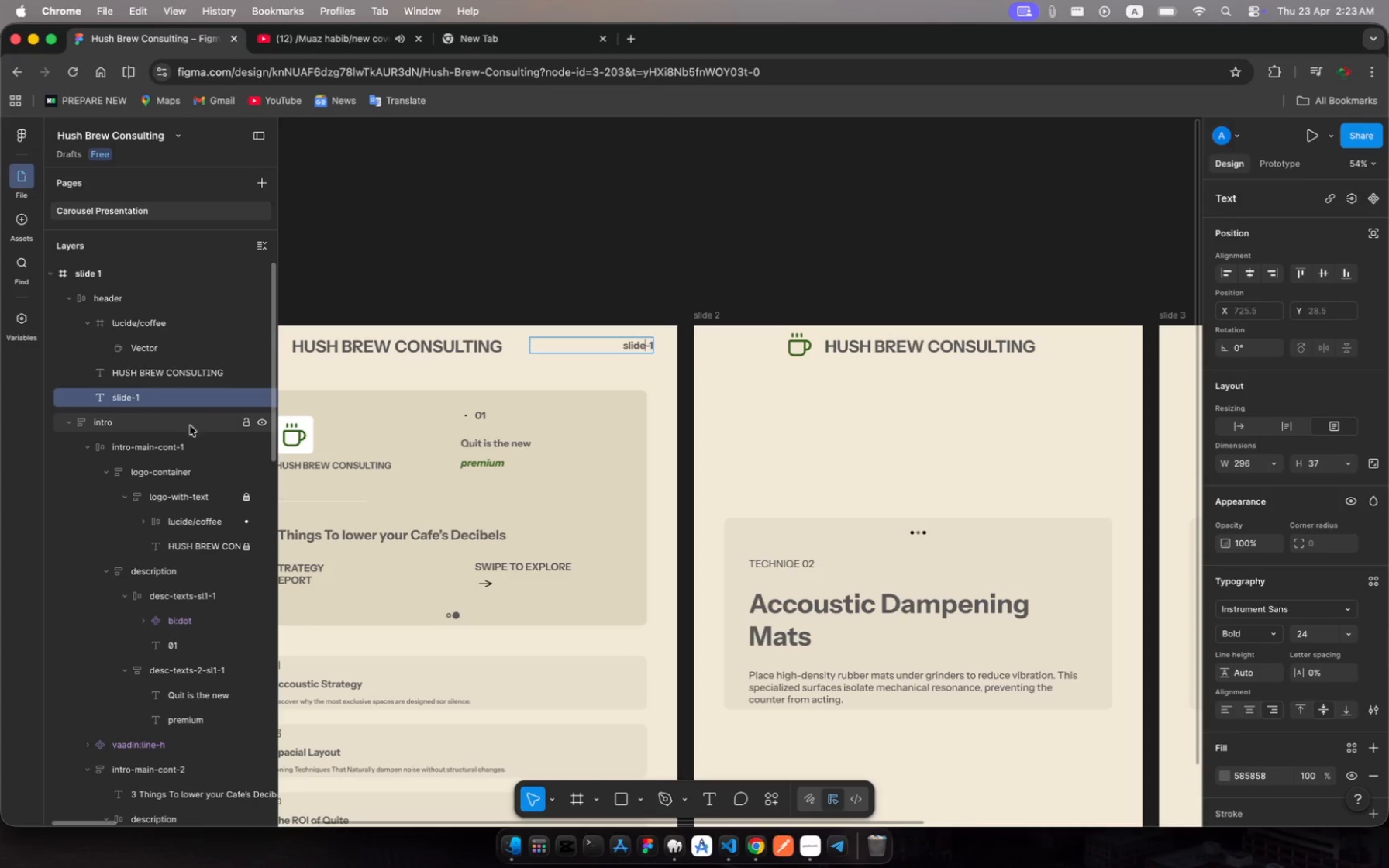 
left_click([169, 402])
 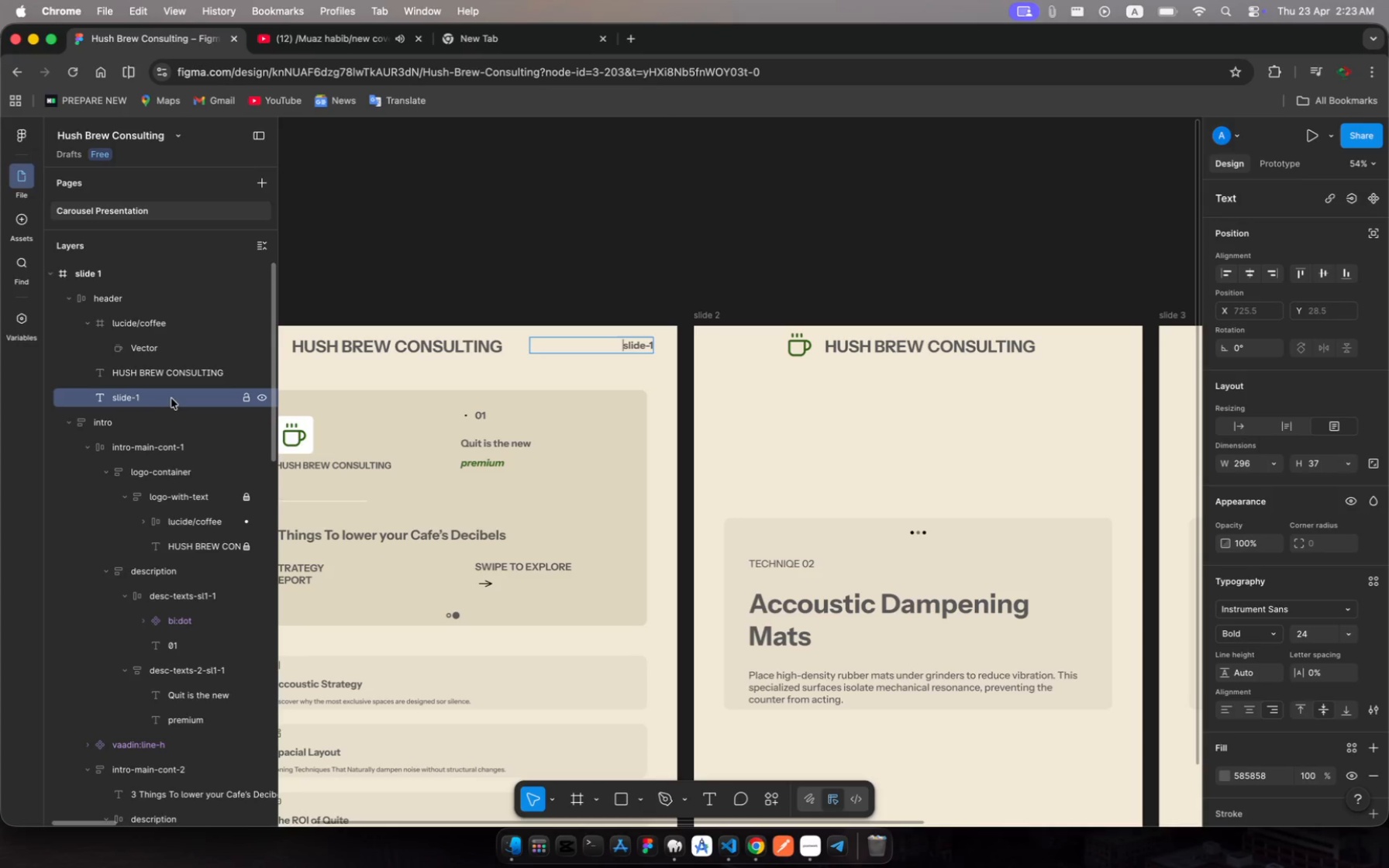 
left_click([173, 395])
 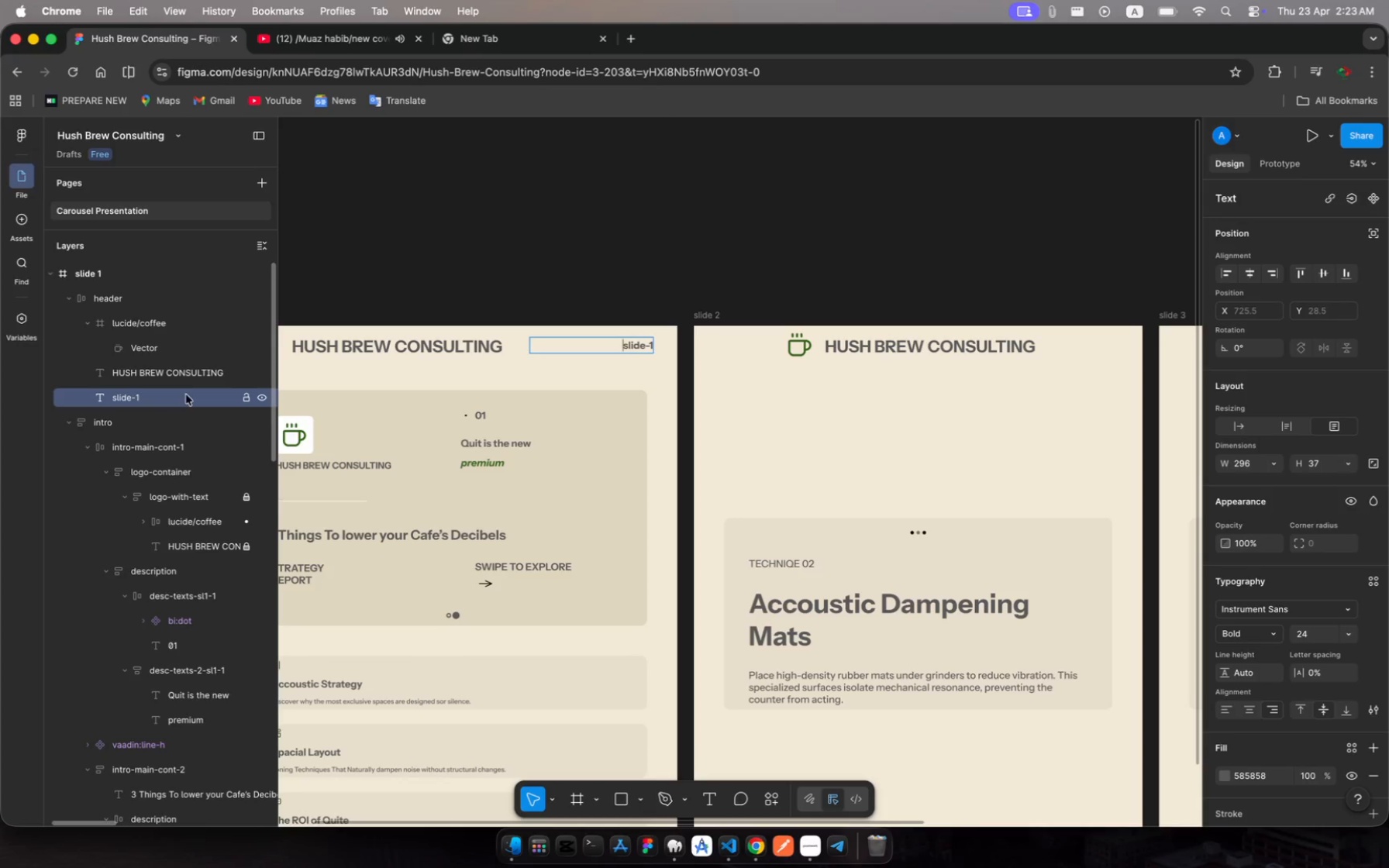 
key(Escape)
 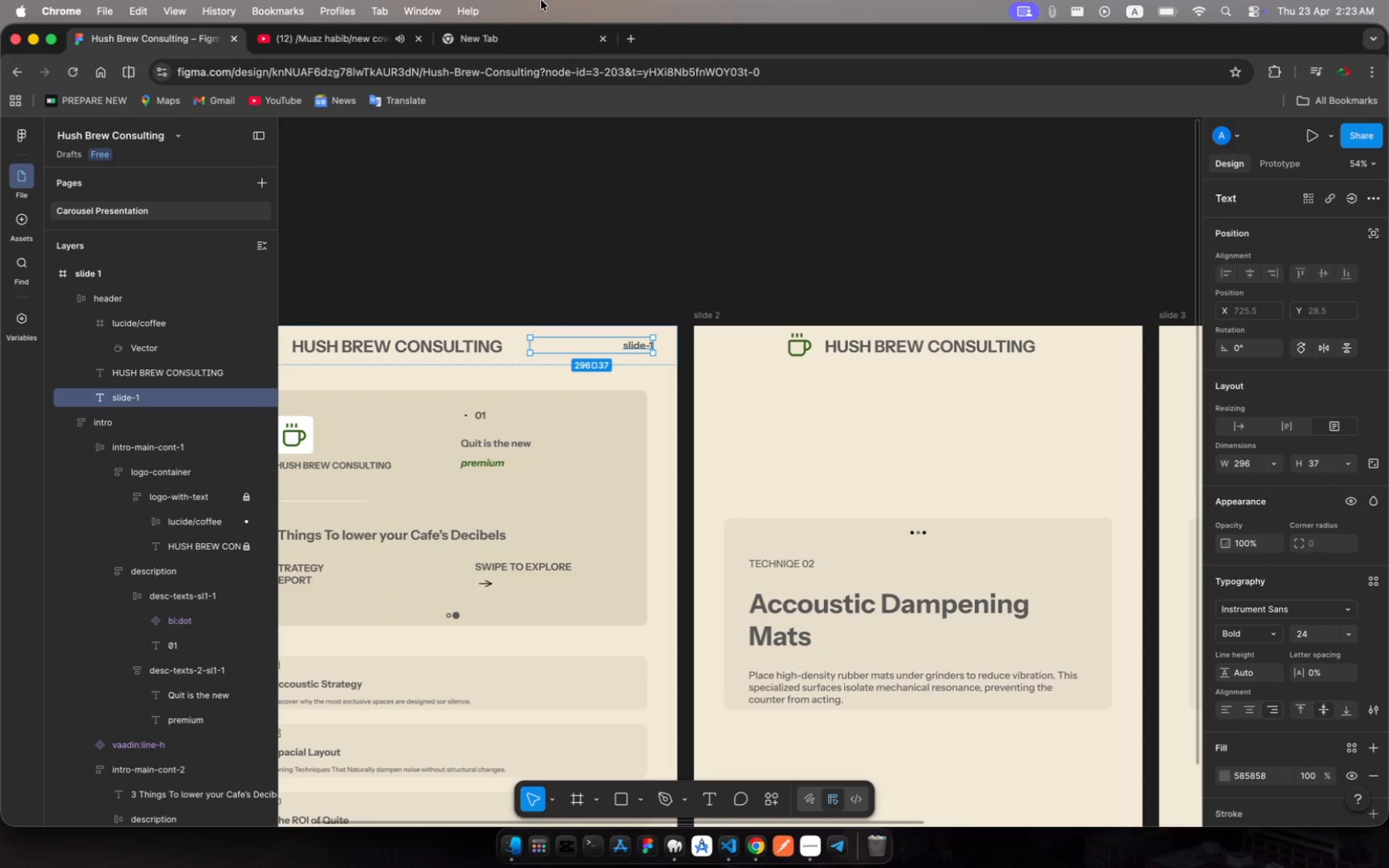 
key(Meta+C)
 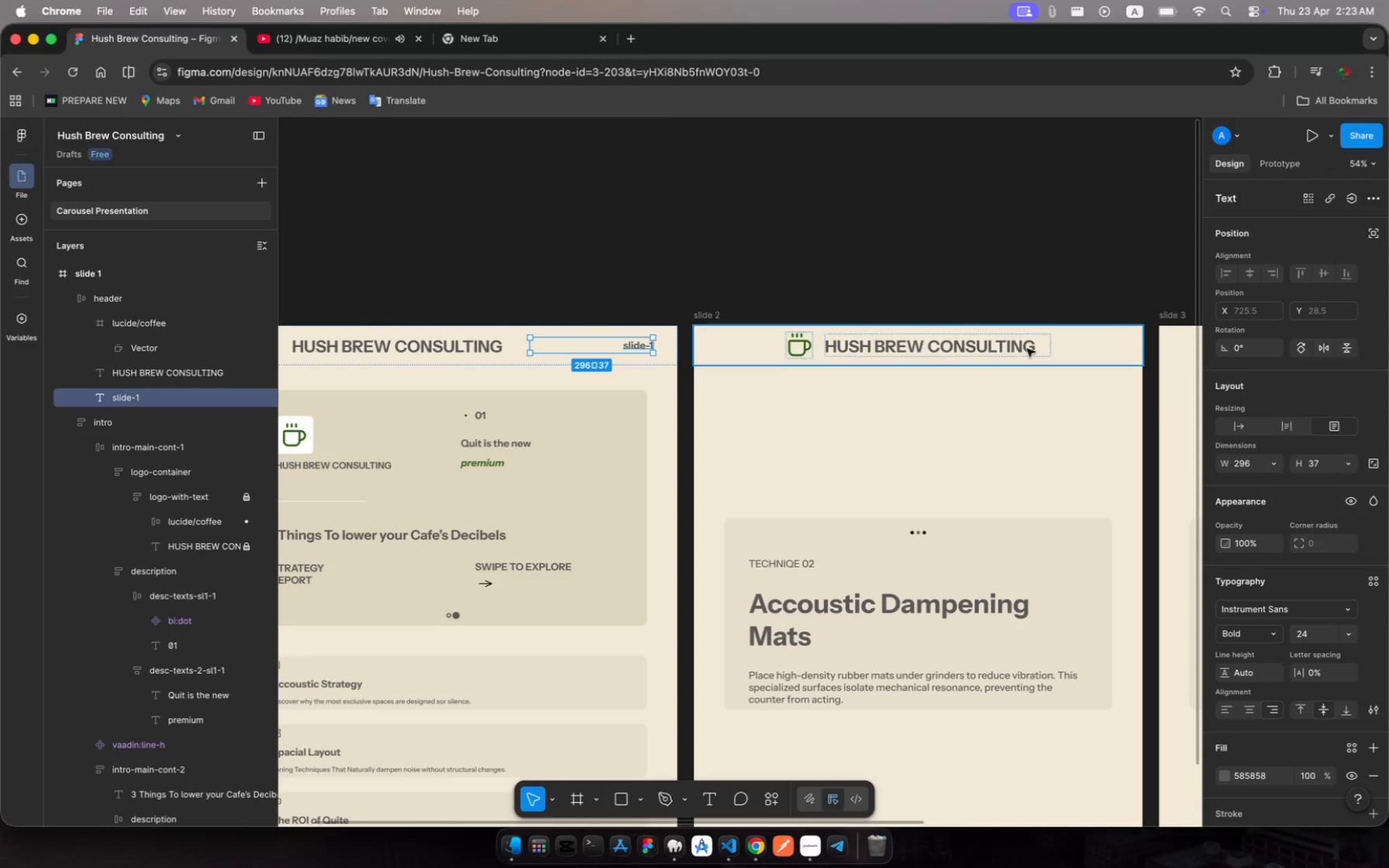 
scroll: coordinate [1026, 349], scroll_direction: down, amount: 12.0
 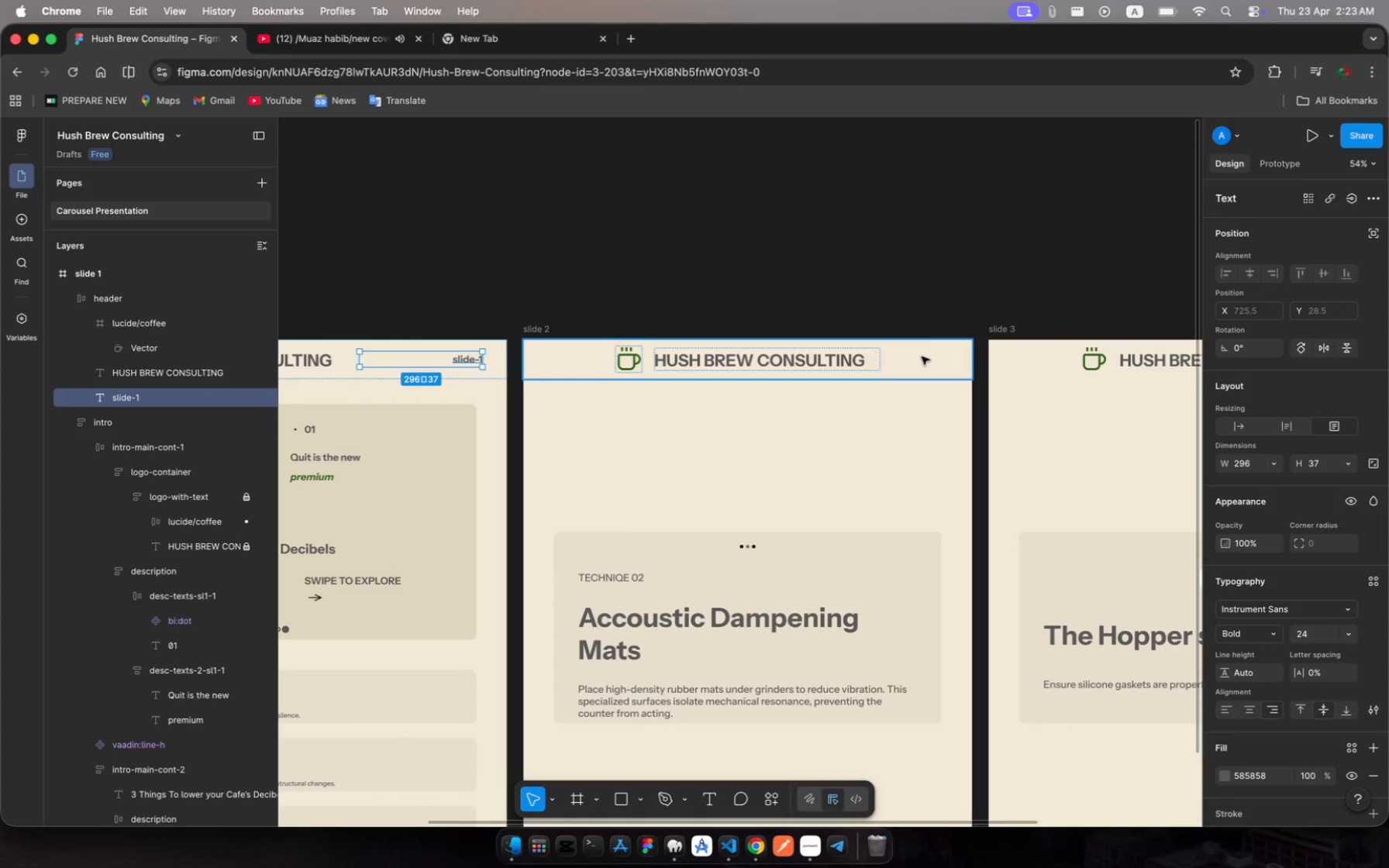 
left_click([922, 356])
 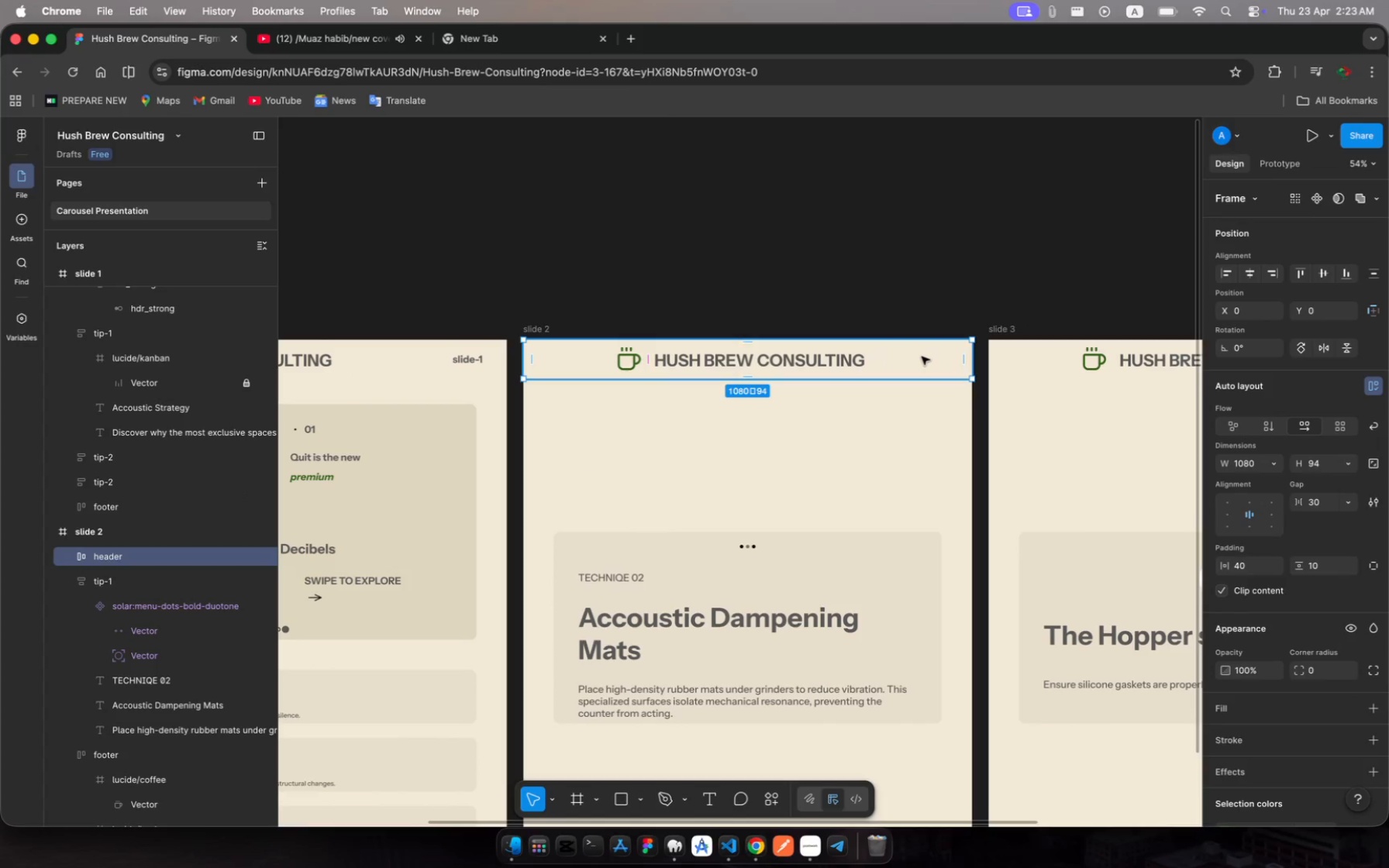 
key(Meta+V)
 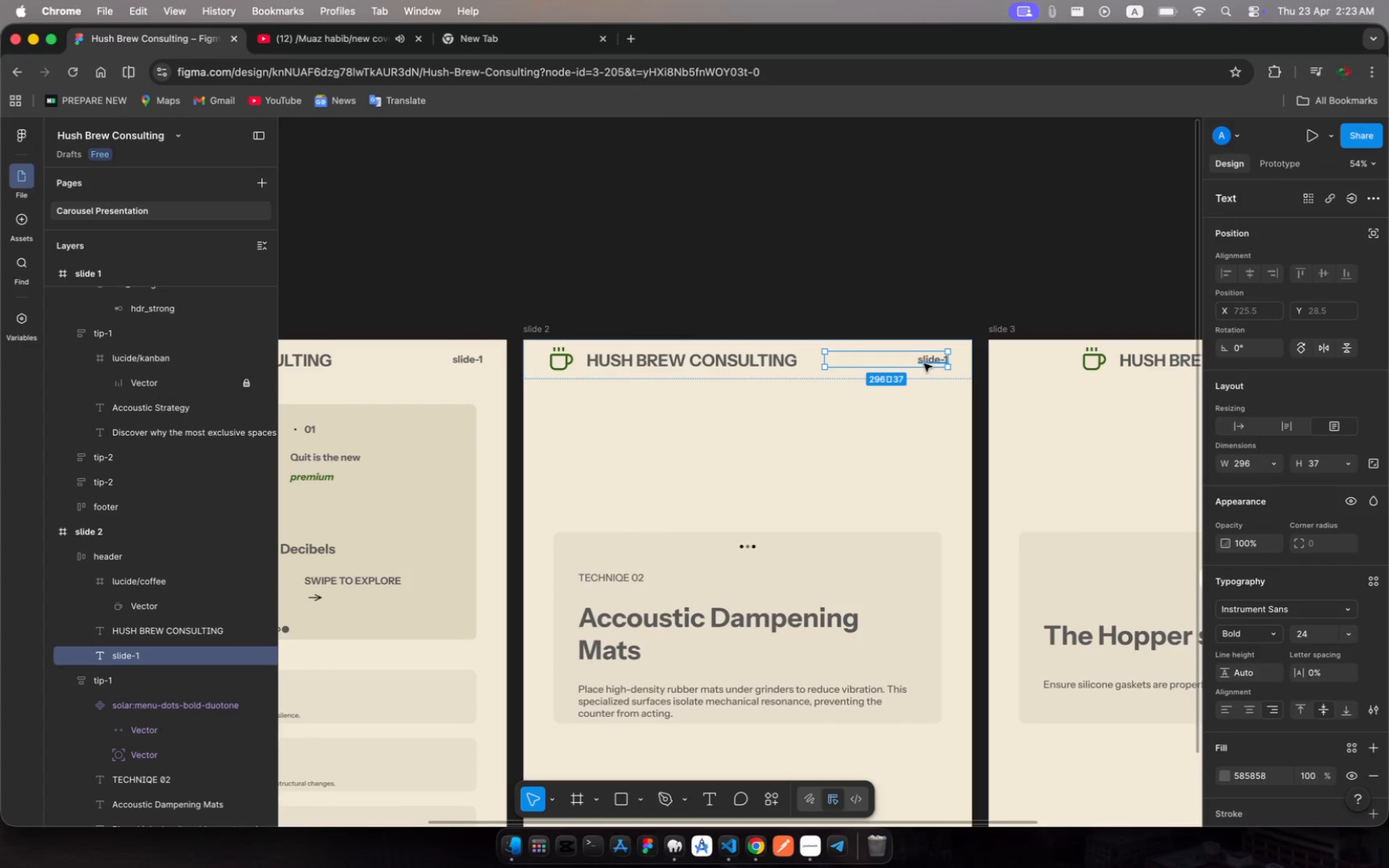 
scroll: coordinate [925, 370], scroll_direction: down, amount: 21.0
 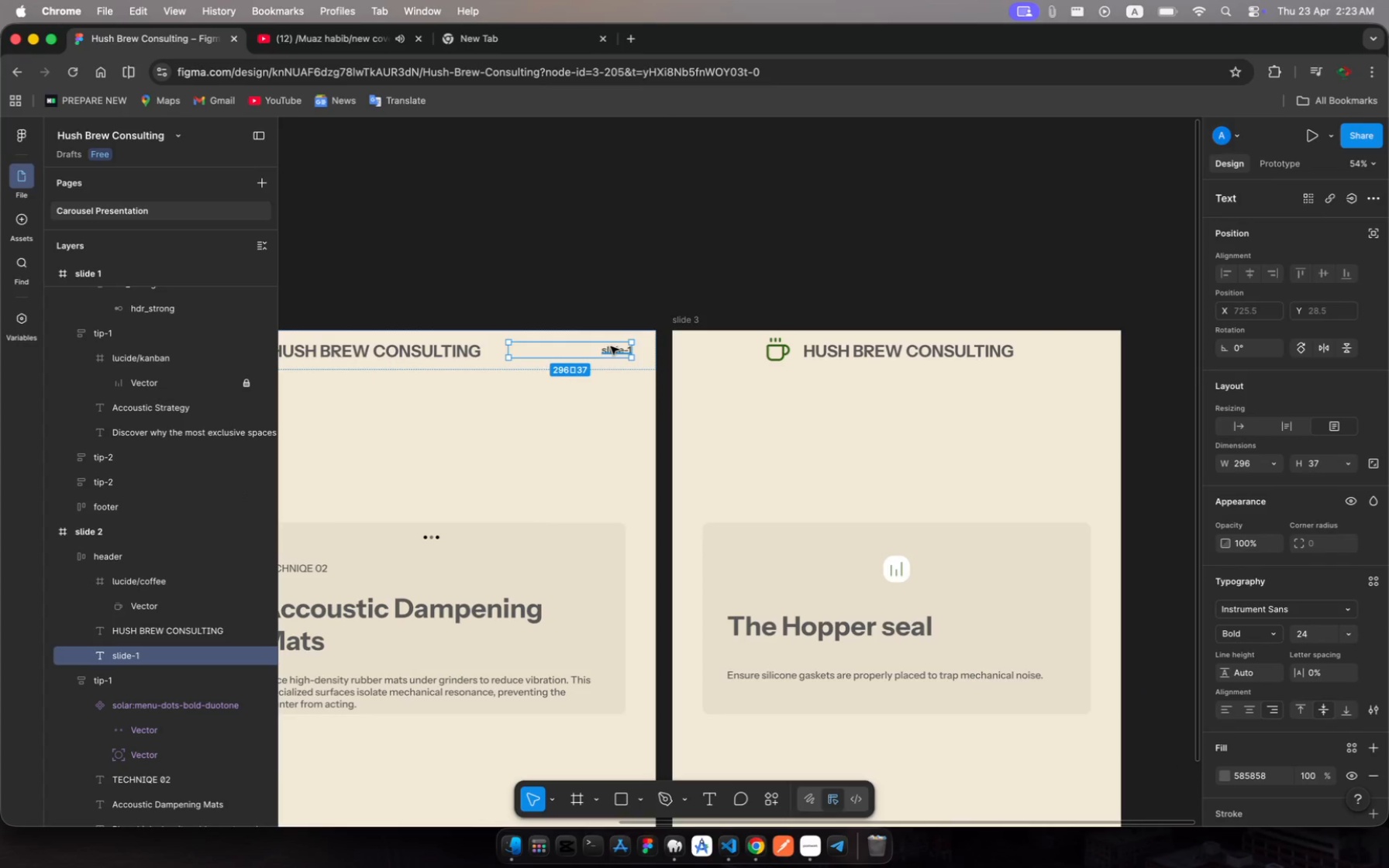 
left_click([620, 347])
 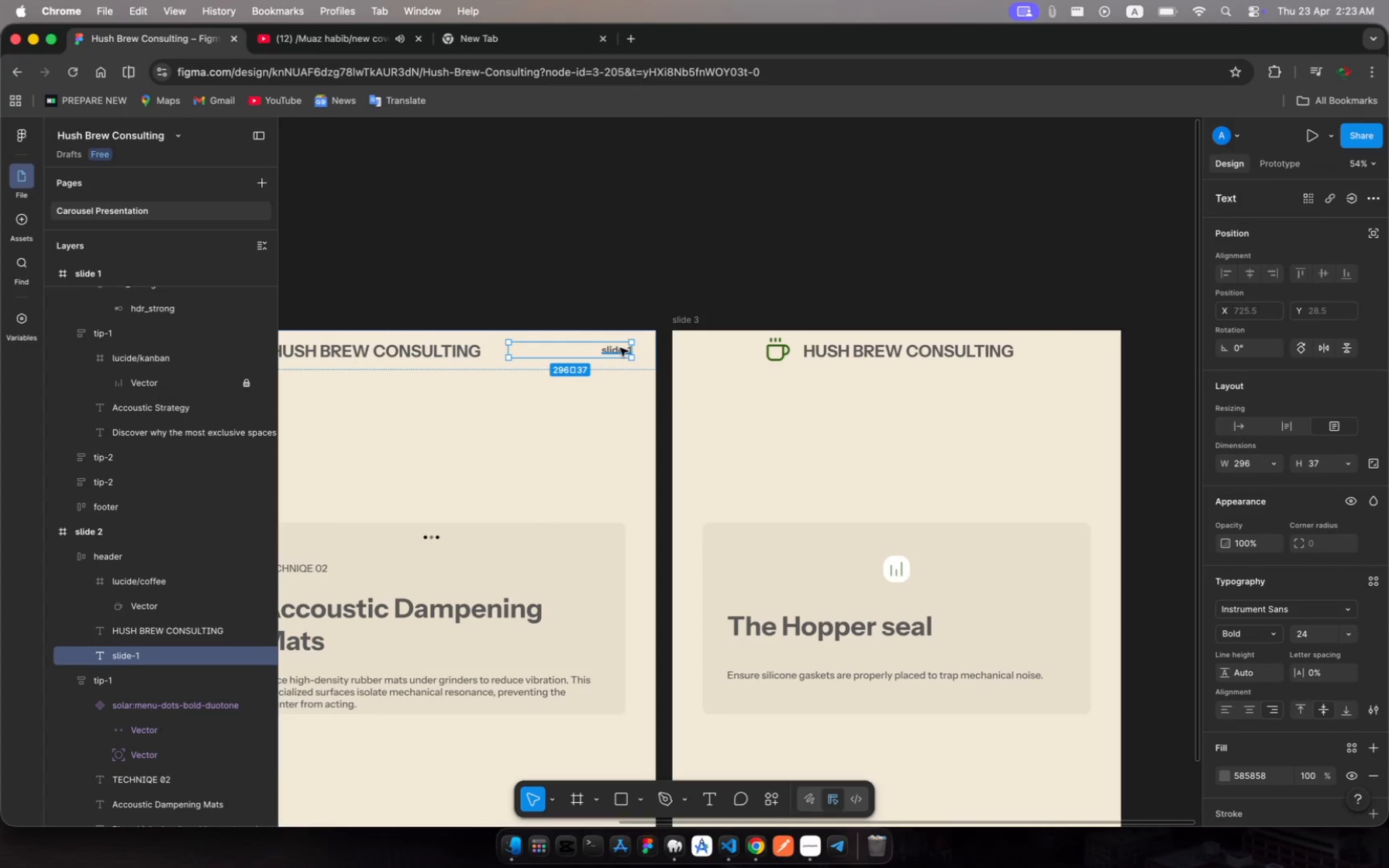 
left_click([619, 349])
 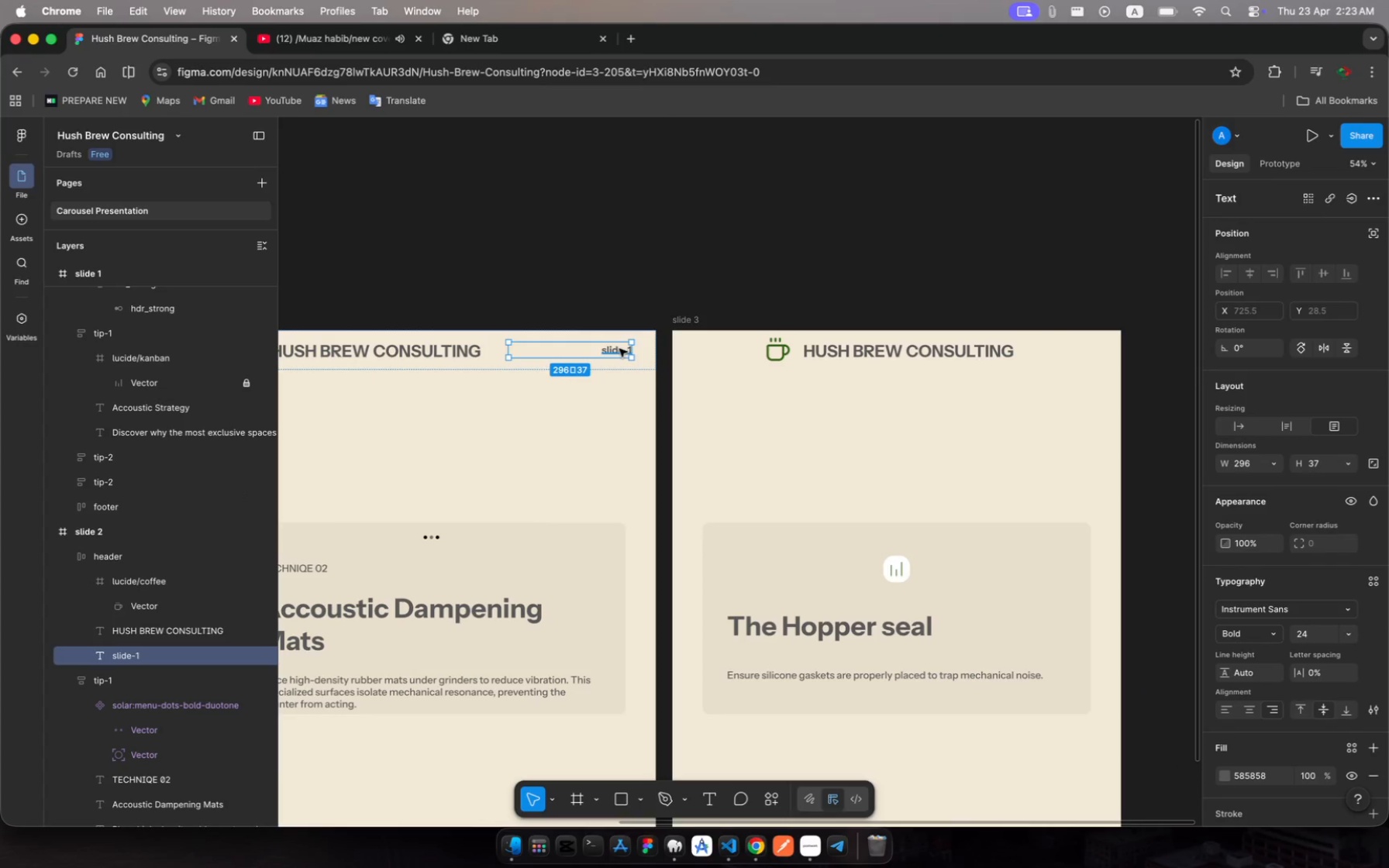 
double_click([619, 349])
 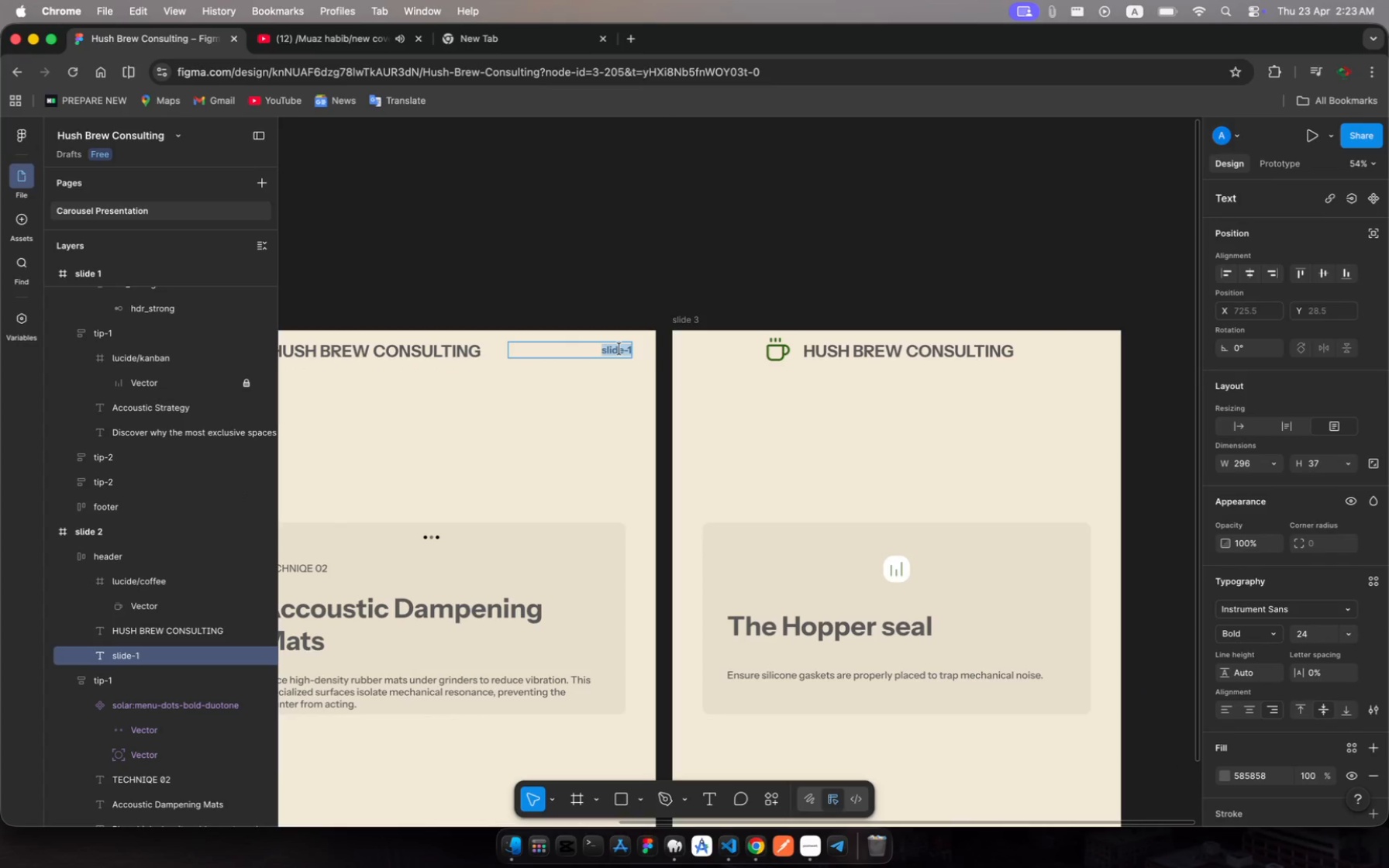 
triple_click([619, 349])
 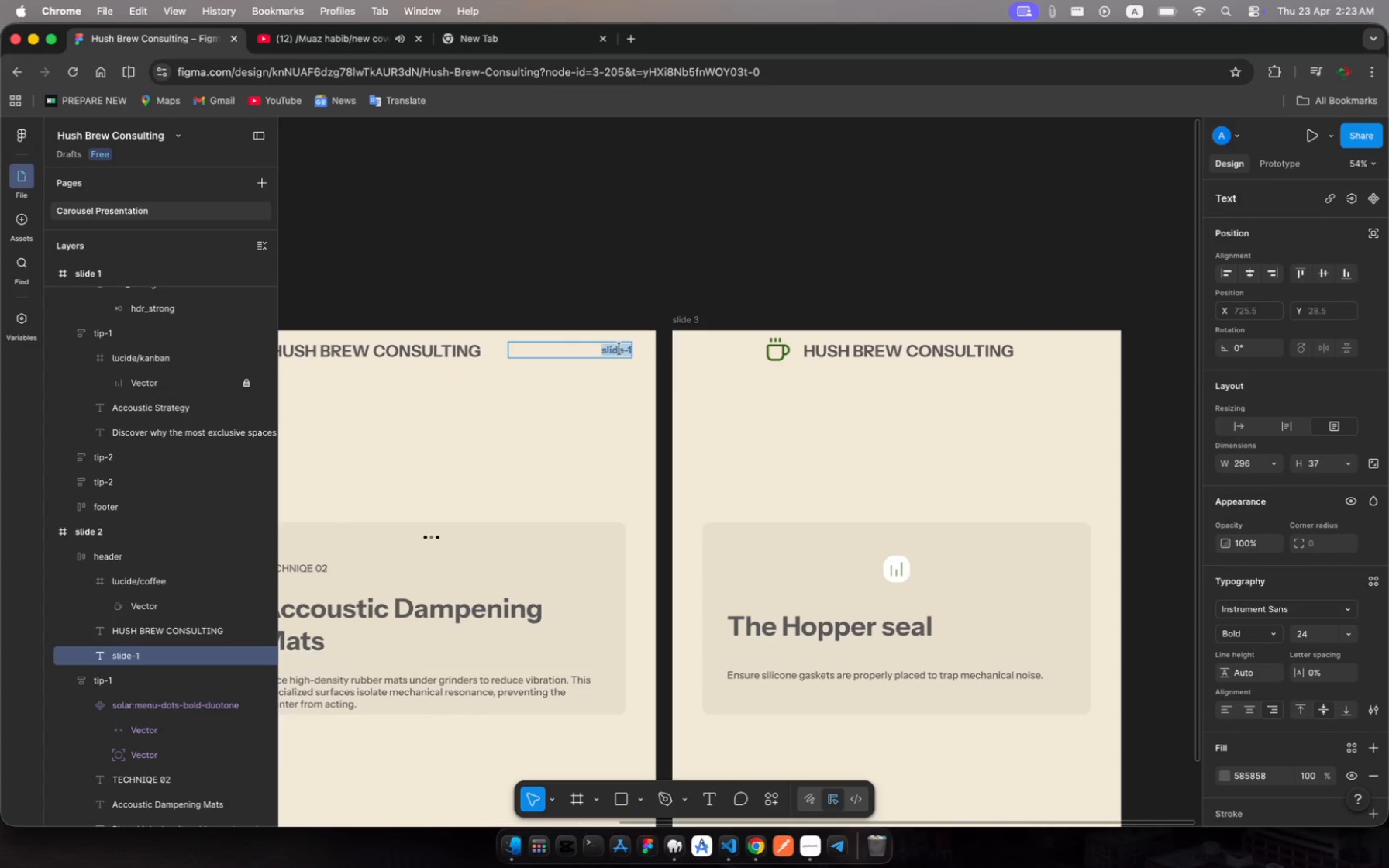 
key(ArrowRight)
 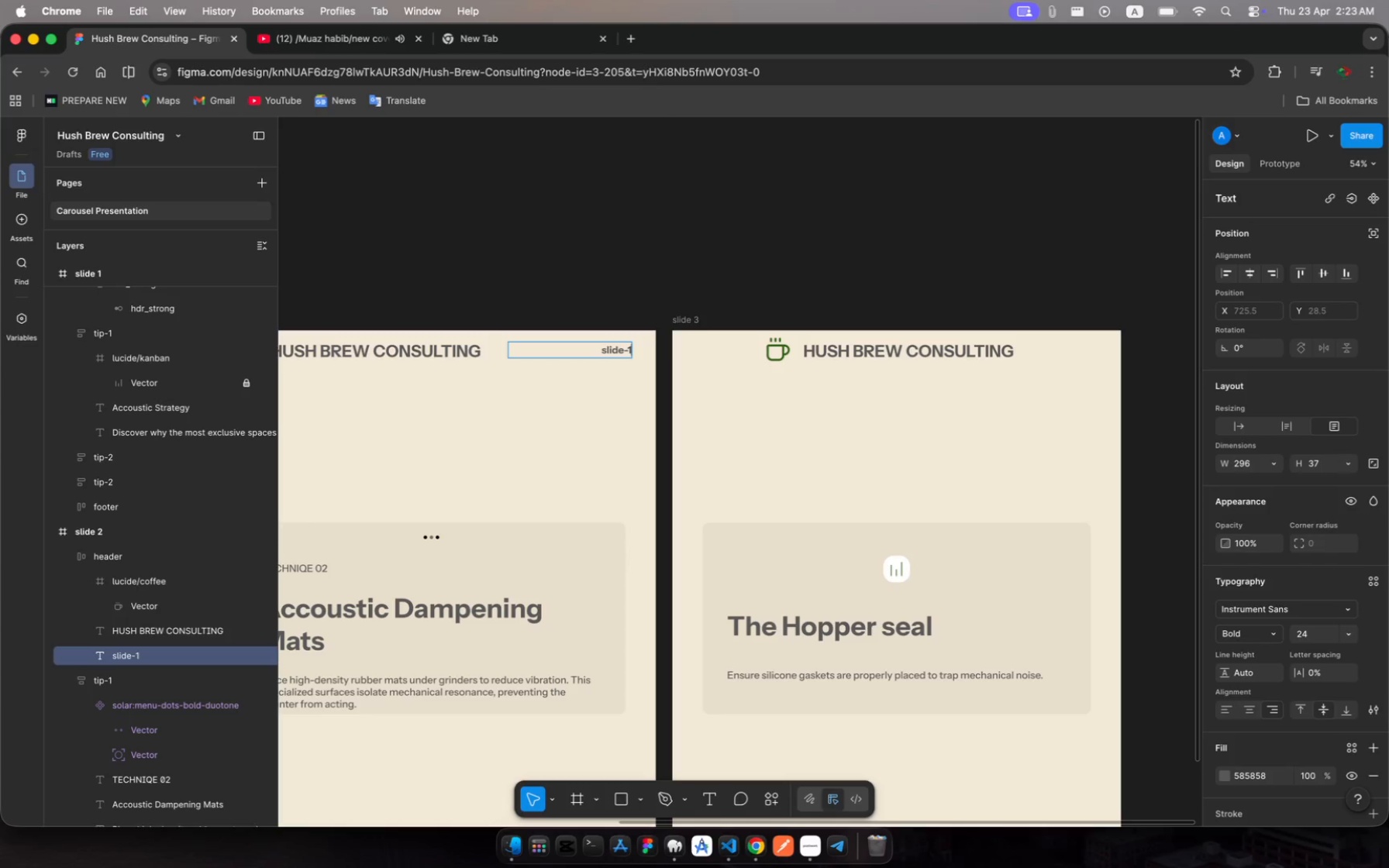 
key(Backspace)
 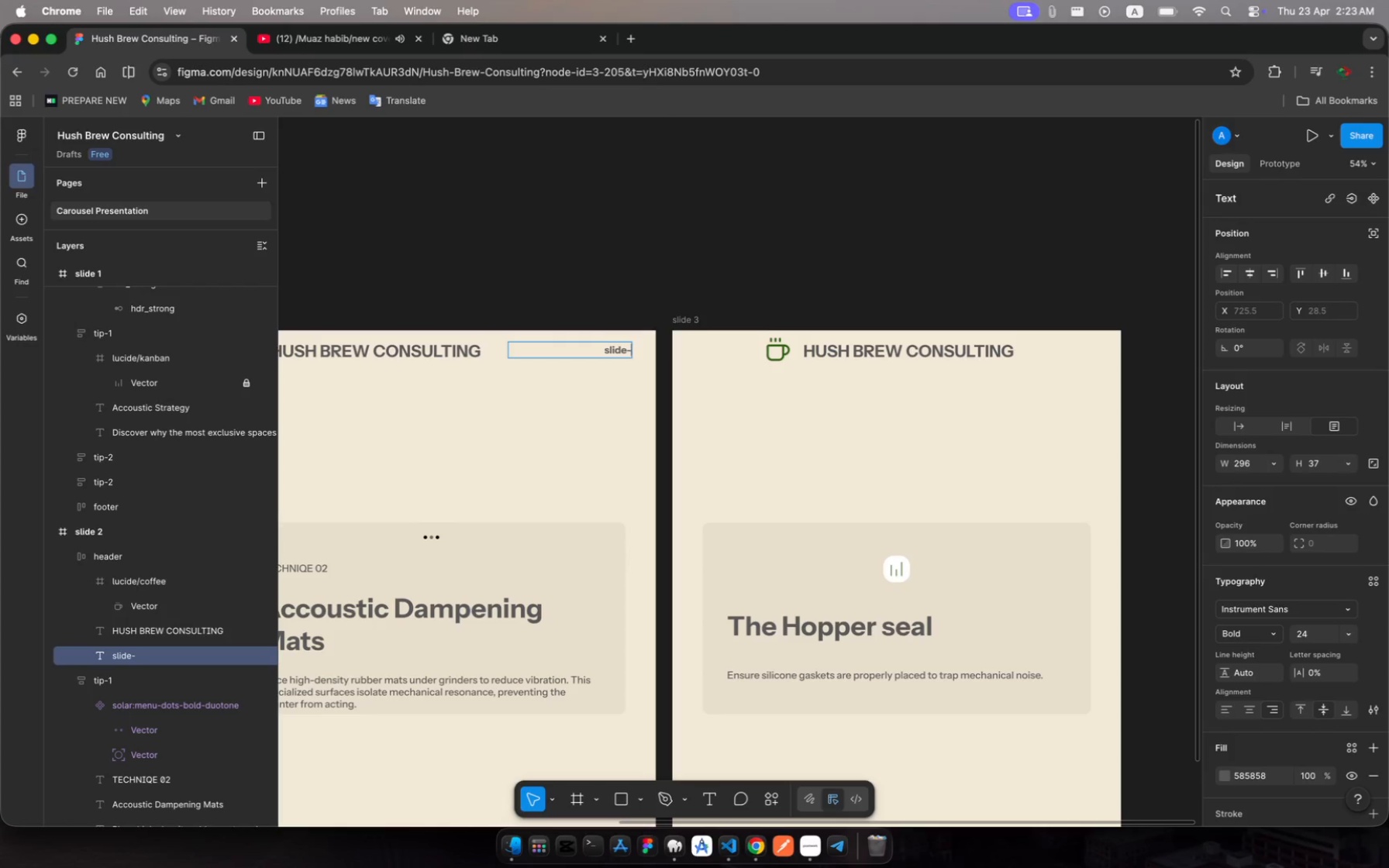 
key(2)
 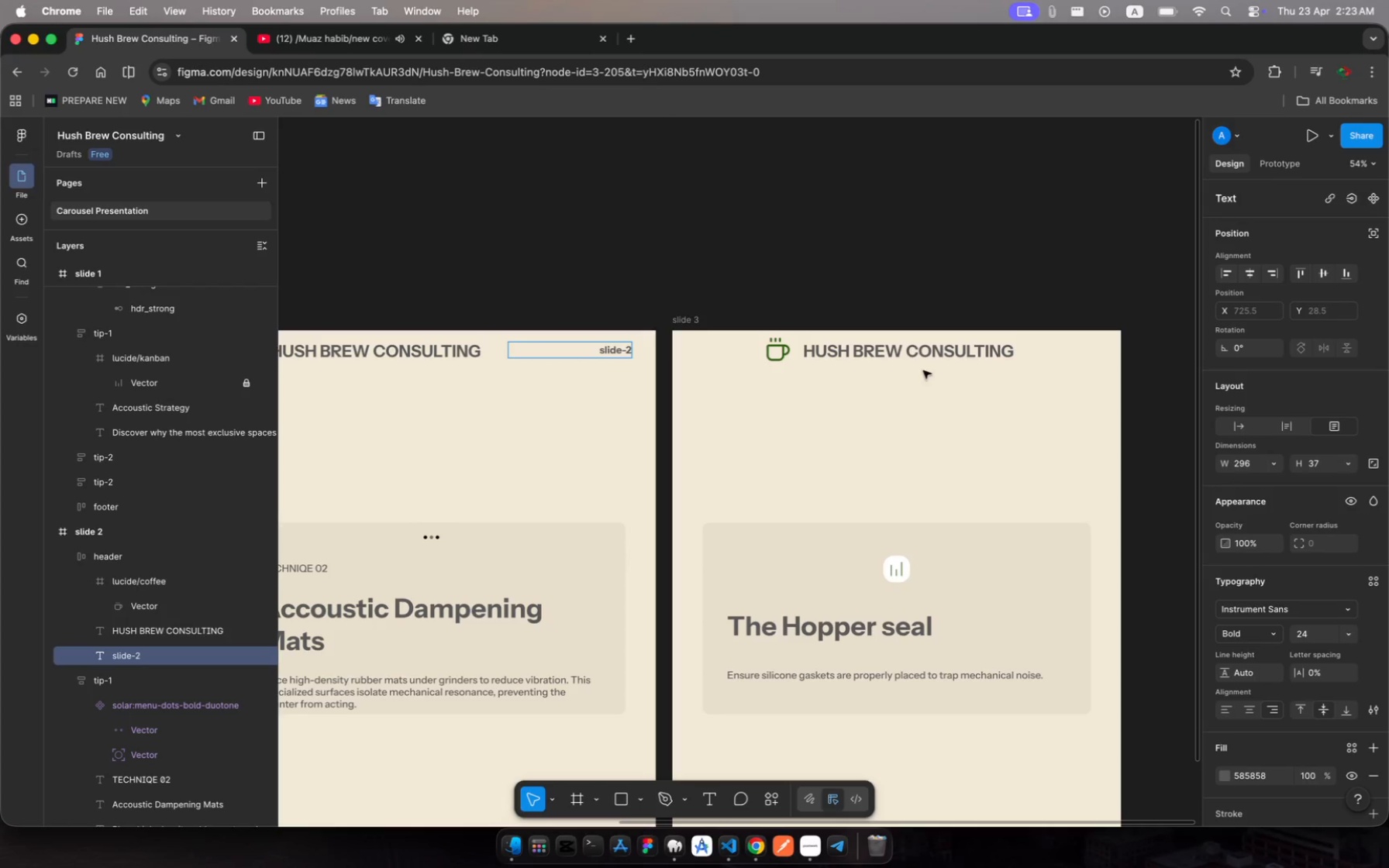 
left_click([931, 363])
 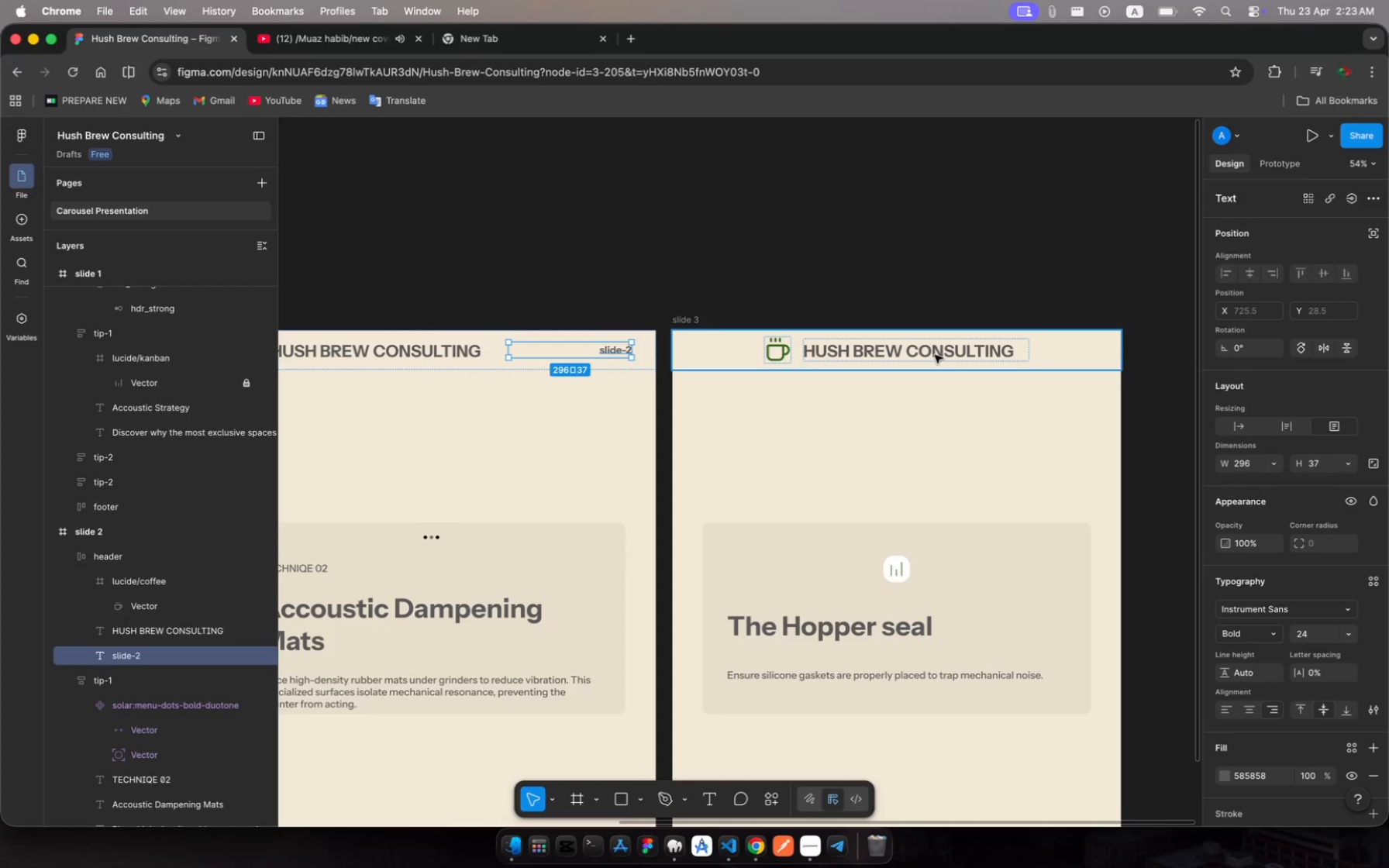 
left_click([935, 355])
 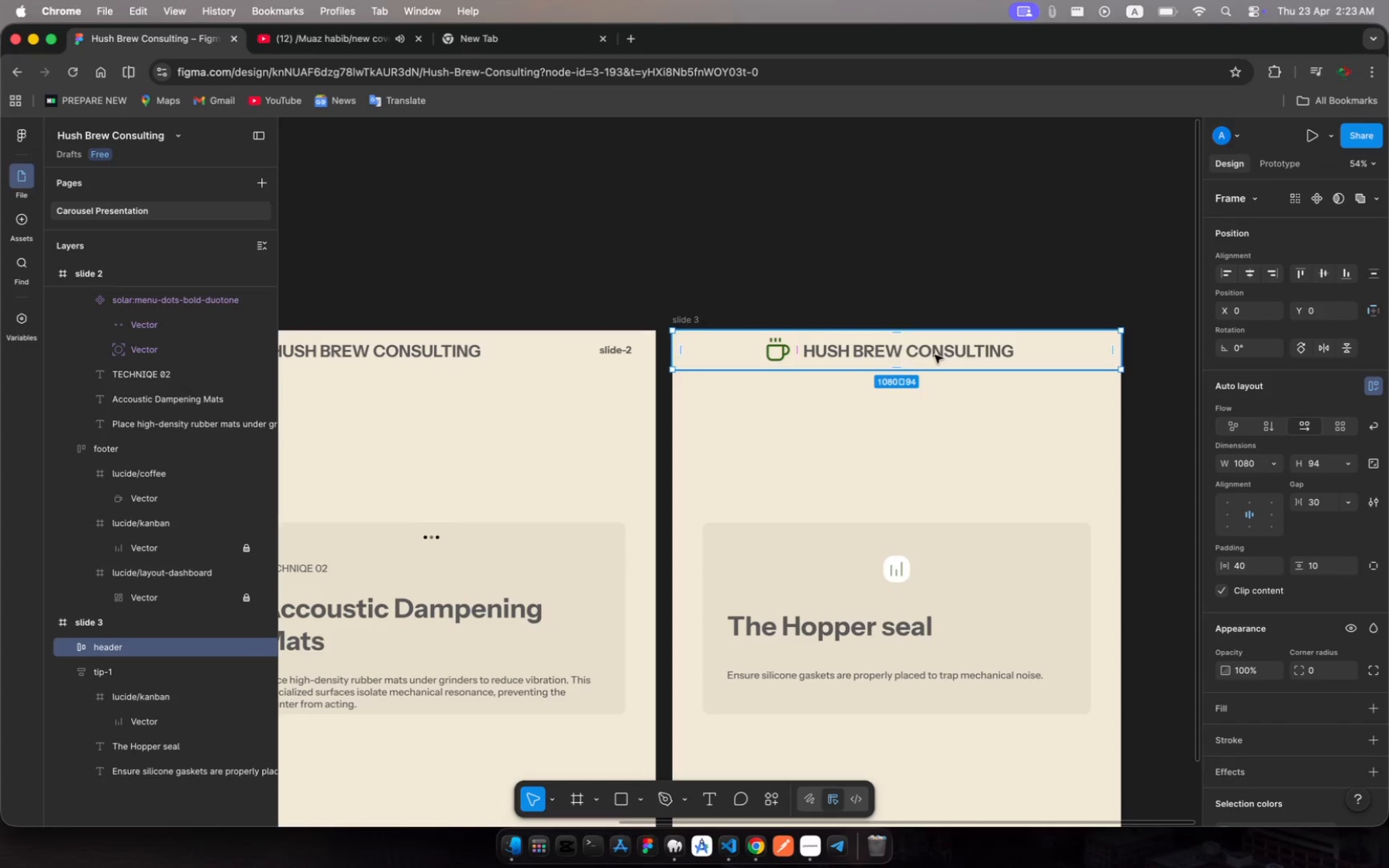 
key(Meta+V)
 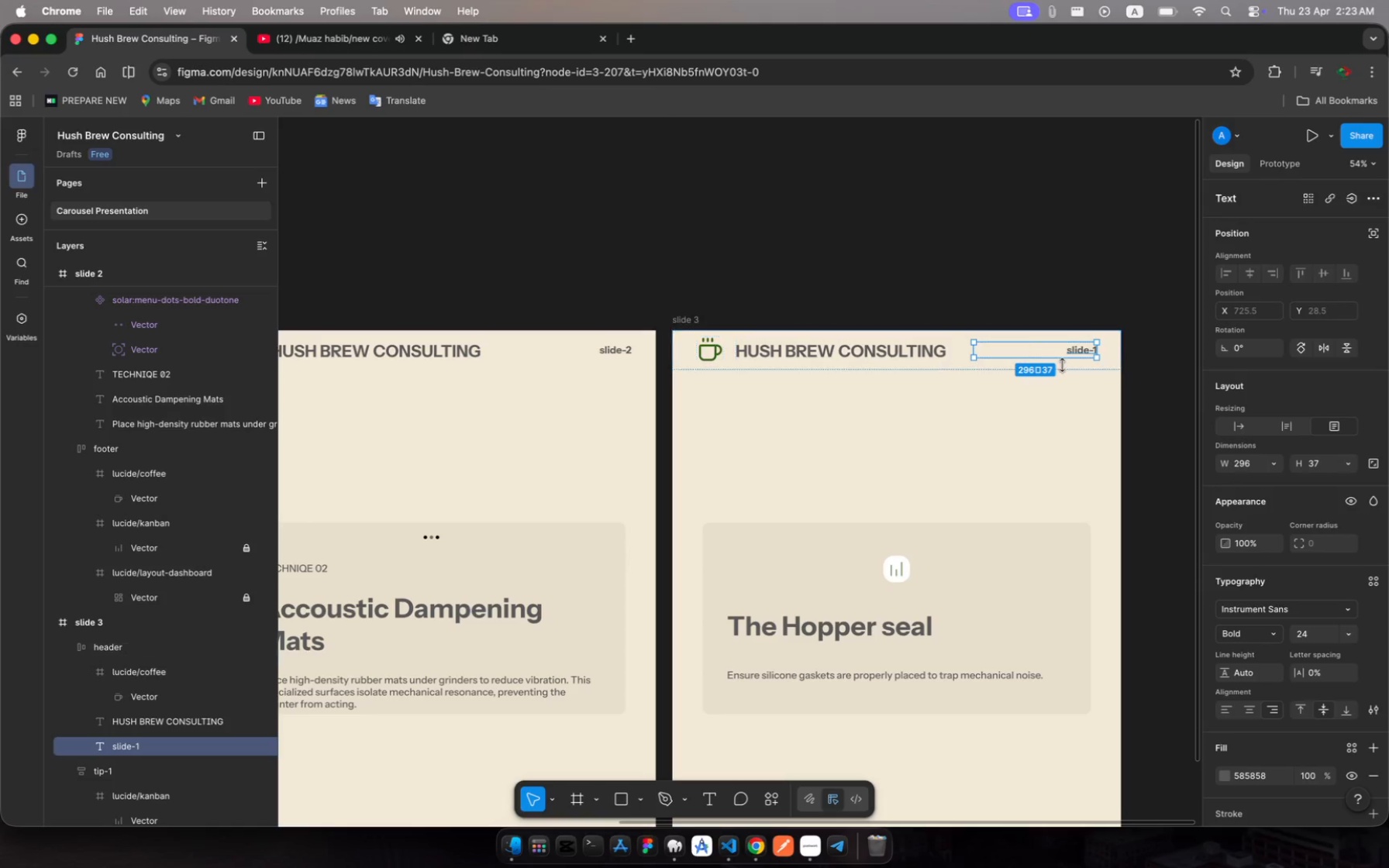 
left_click([1078, 352])
 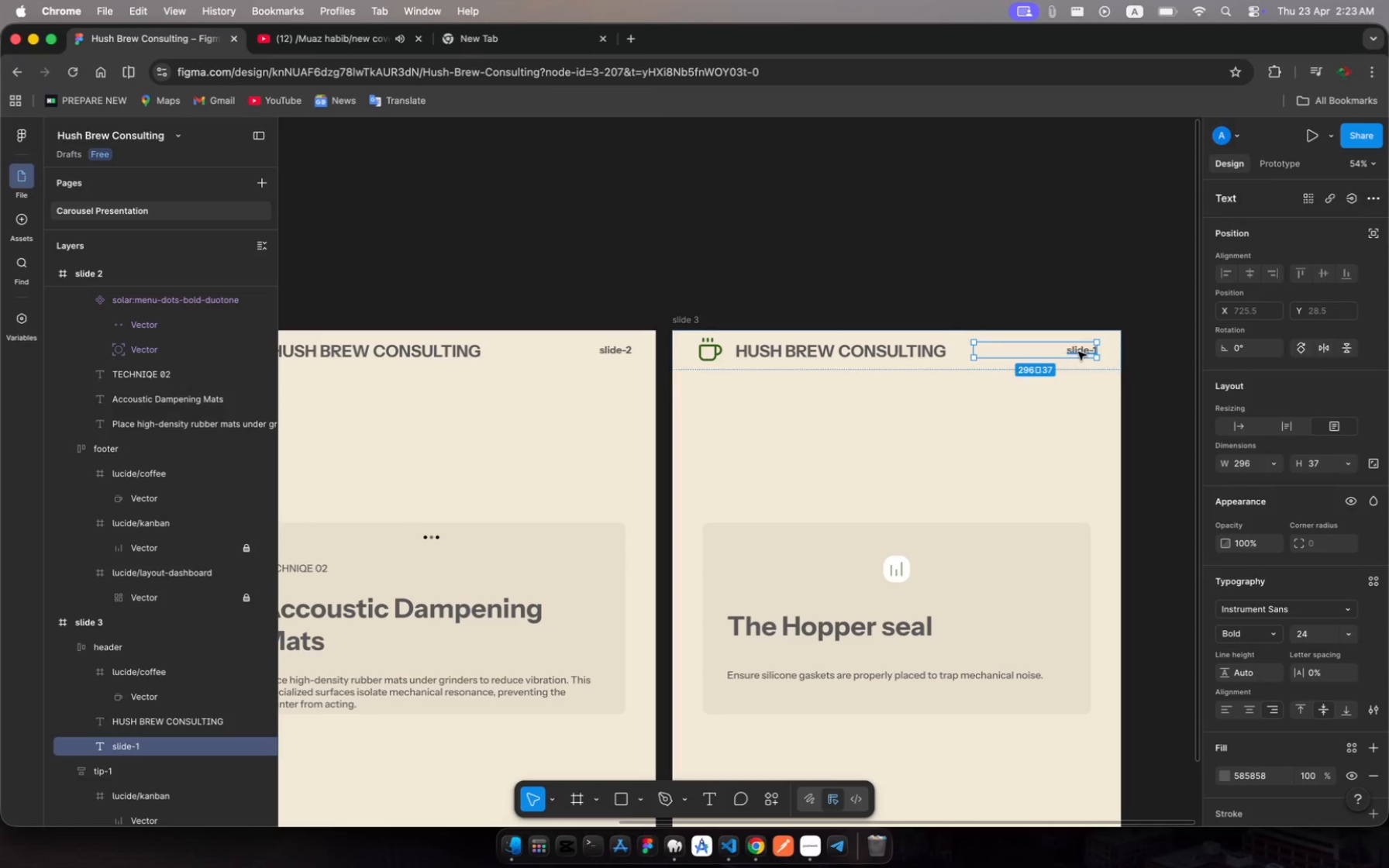 
left_click([1078, 352])
 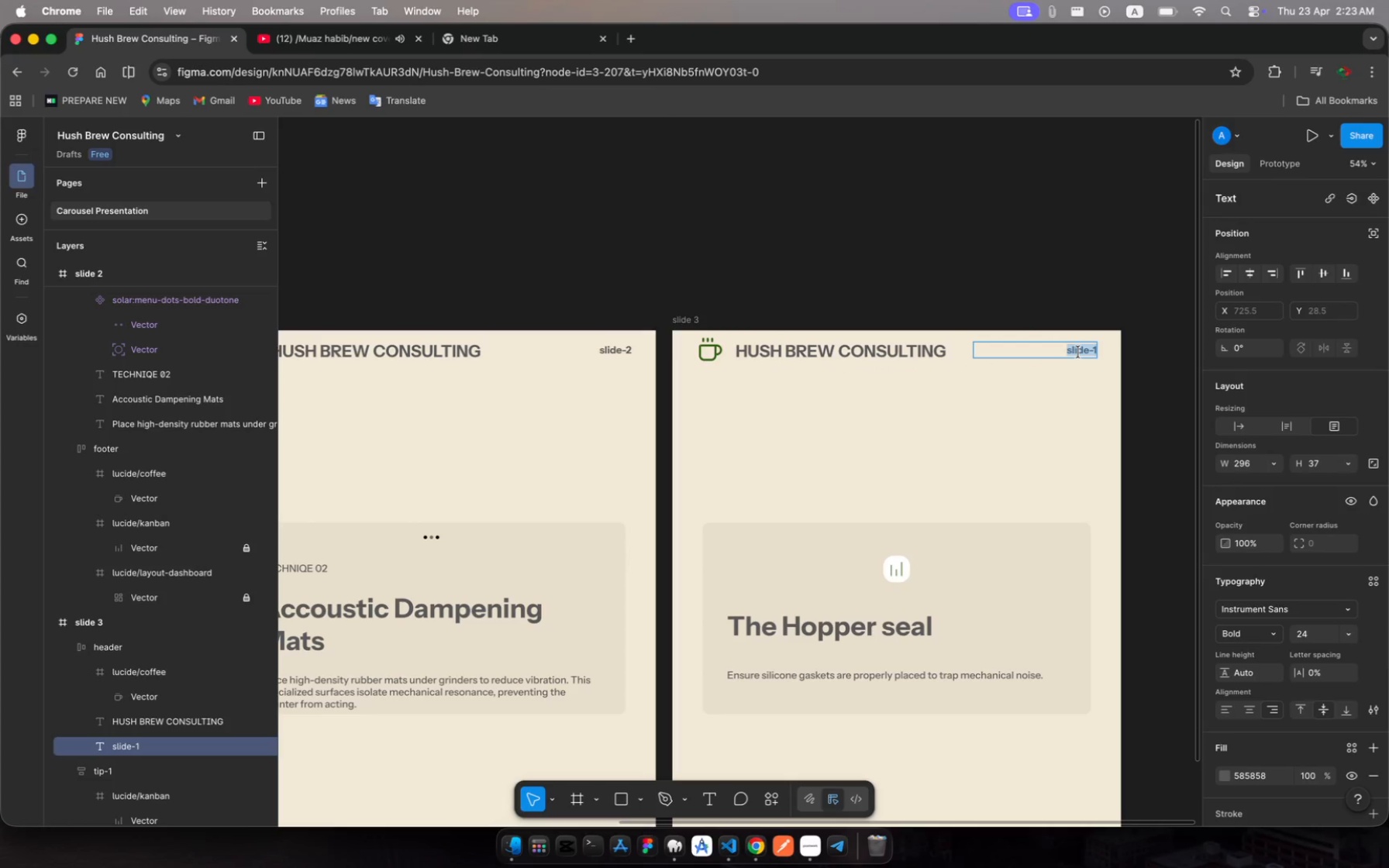 
key(ArrowRight)
 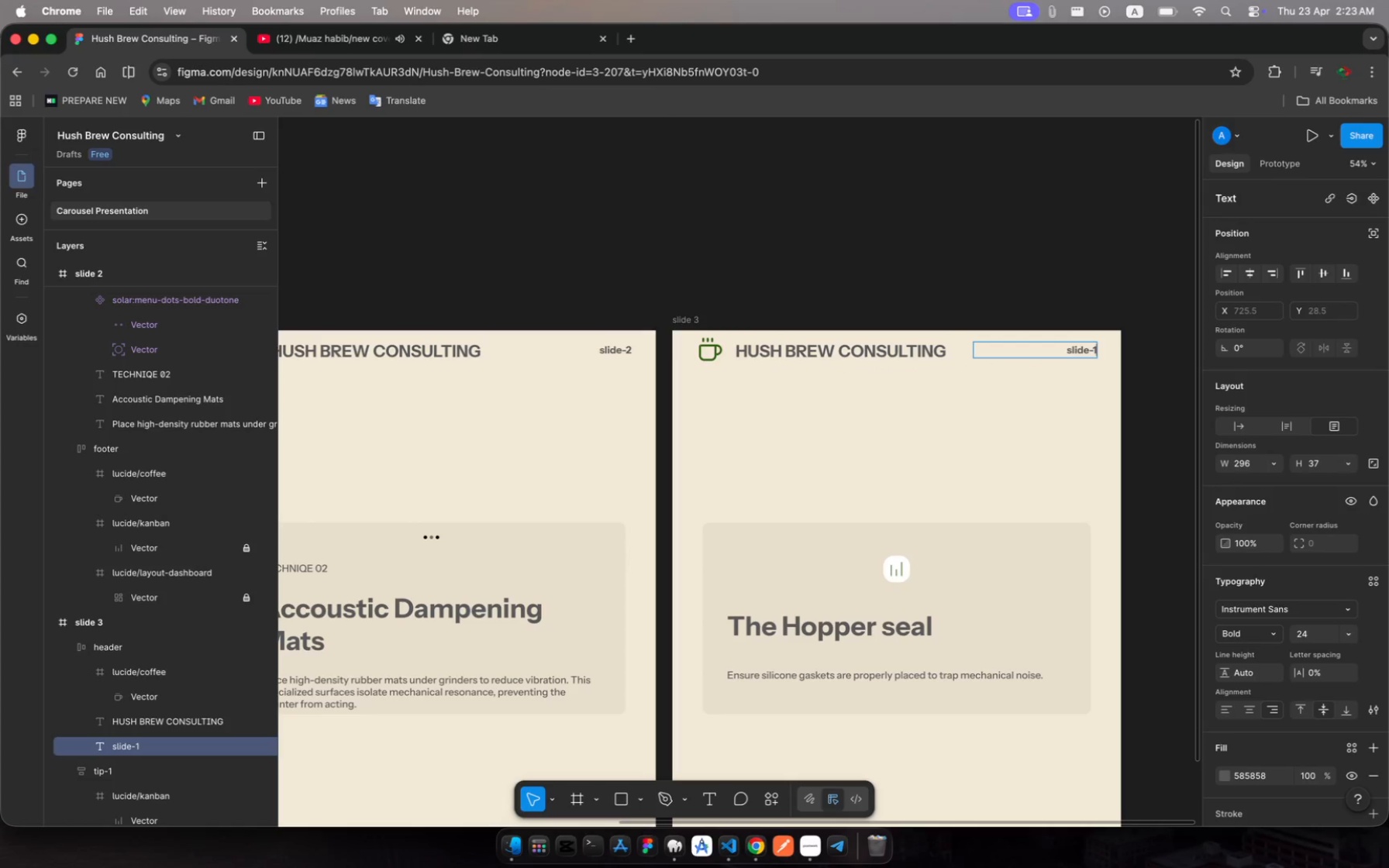 
key(Backspace)
 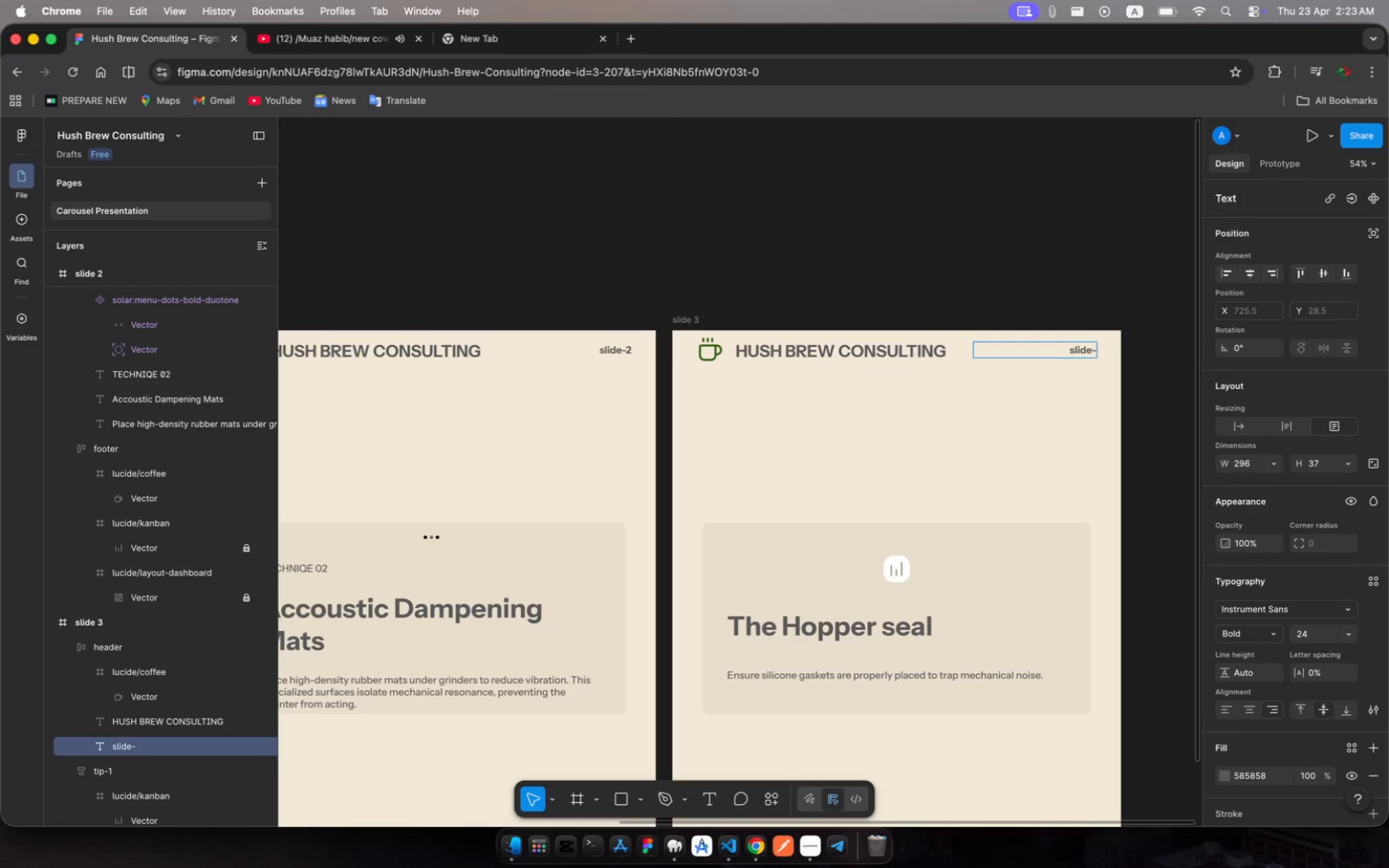 
key(3)
 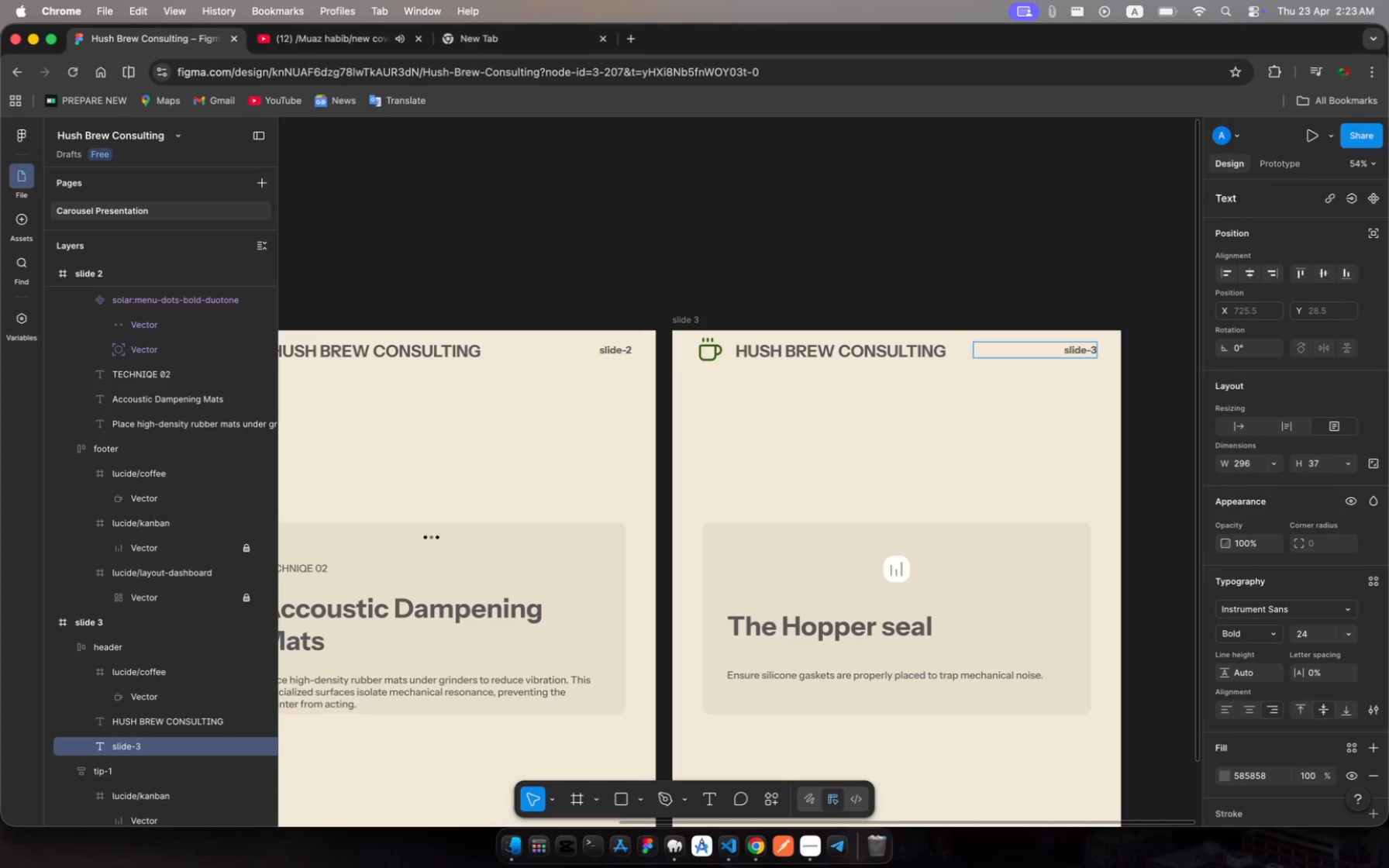 
key(Escape)
 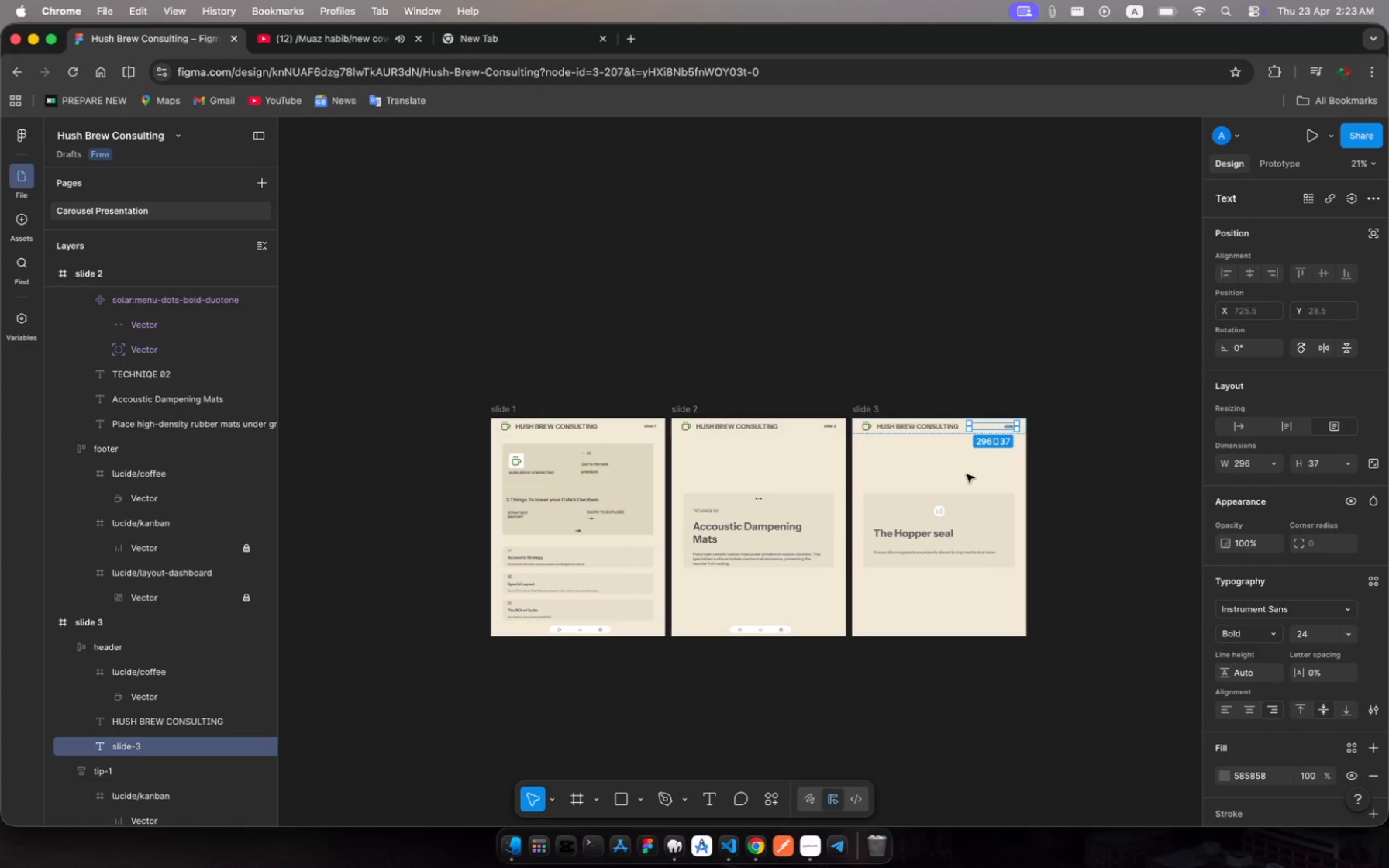 
left_click([1095, 504])
 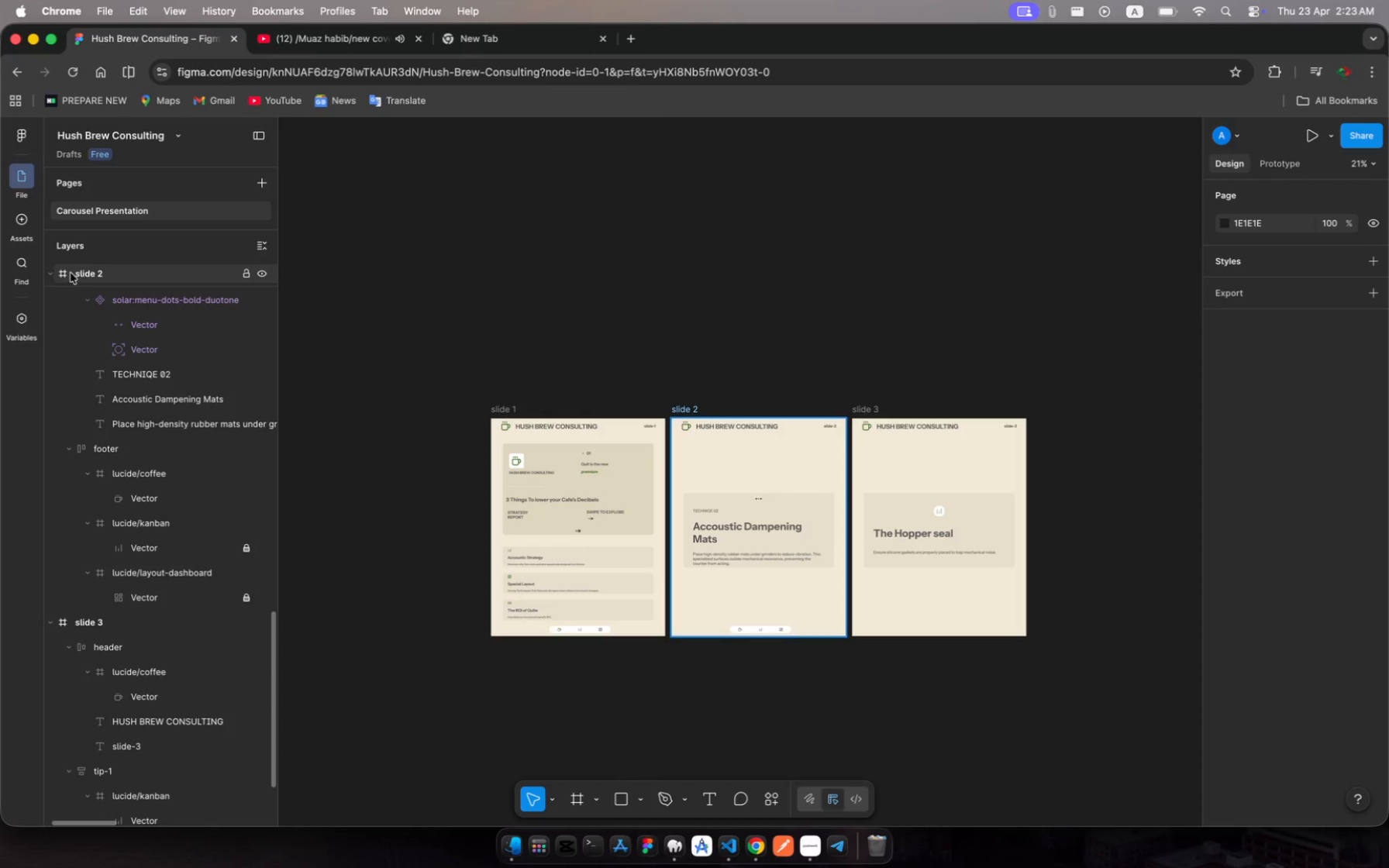 
left_click([56, 274])
 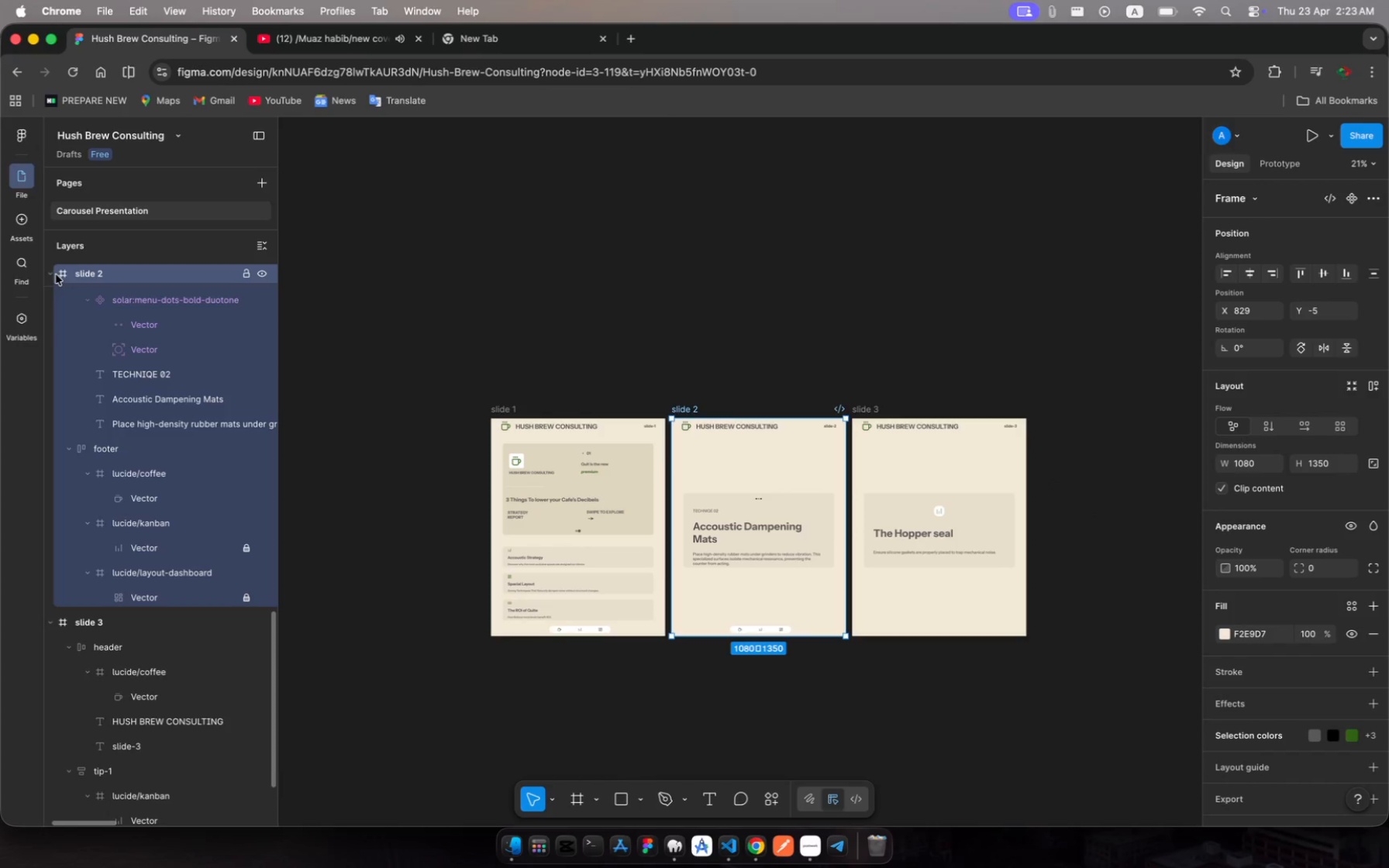 
left_click([56, 274])
 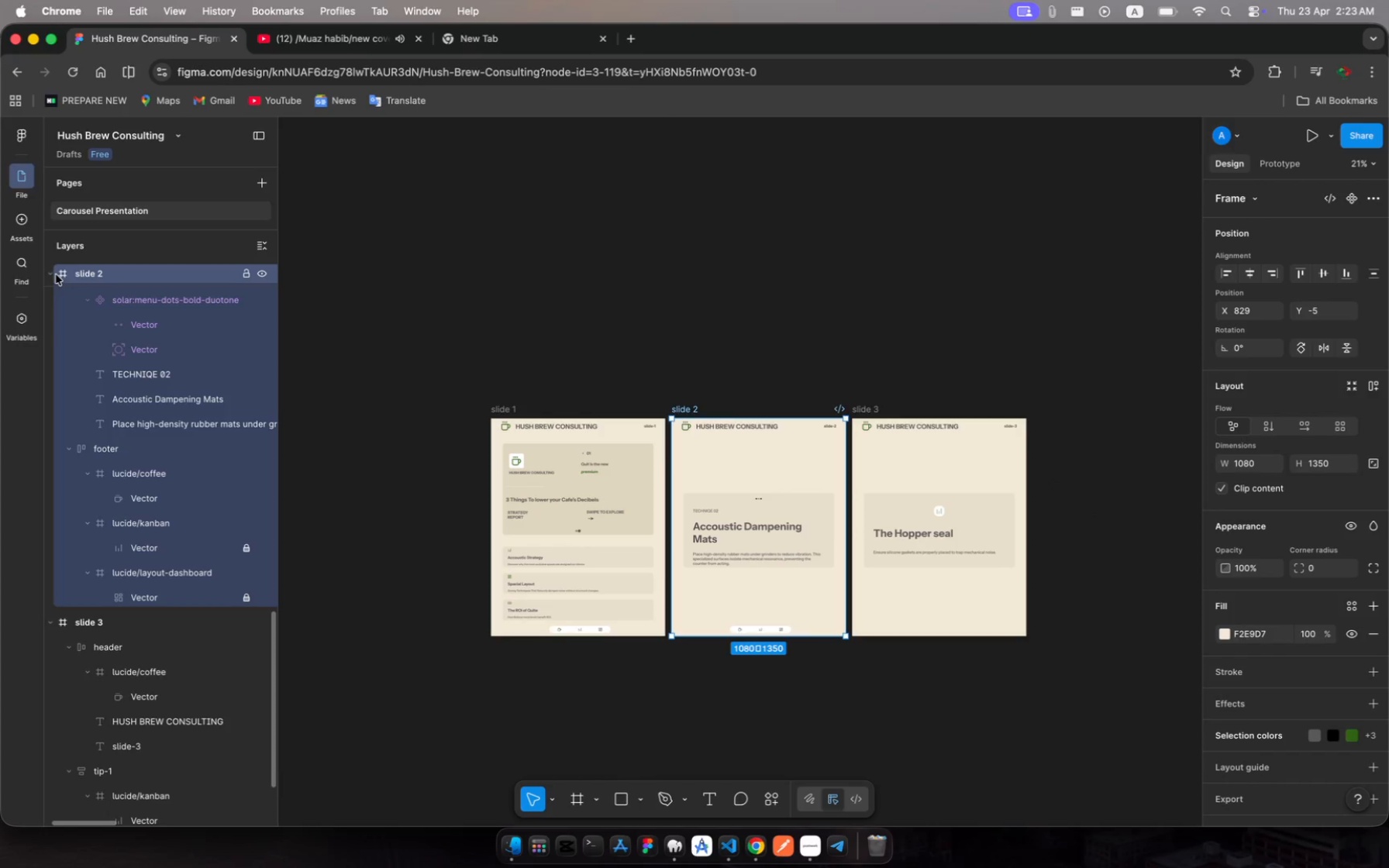 
left_click([56, 274])
 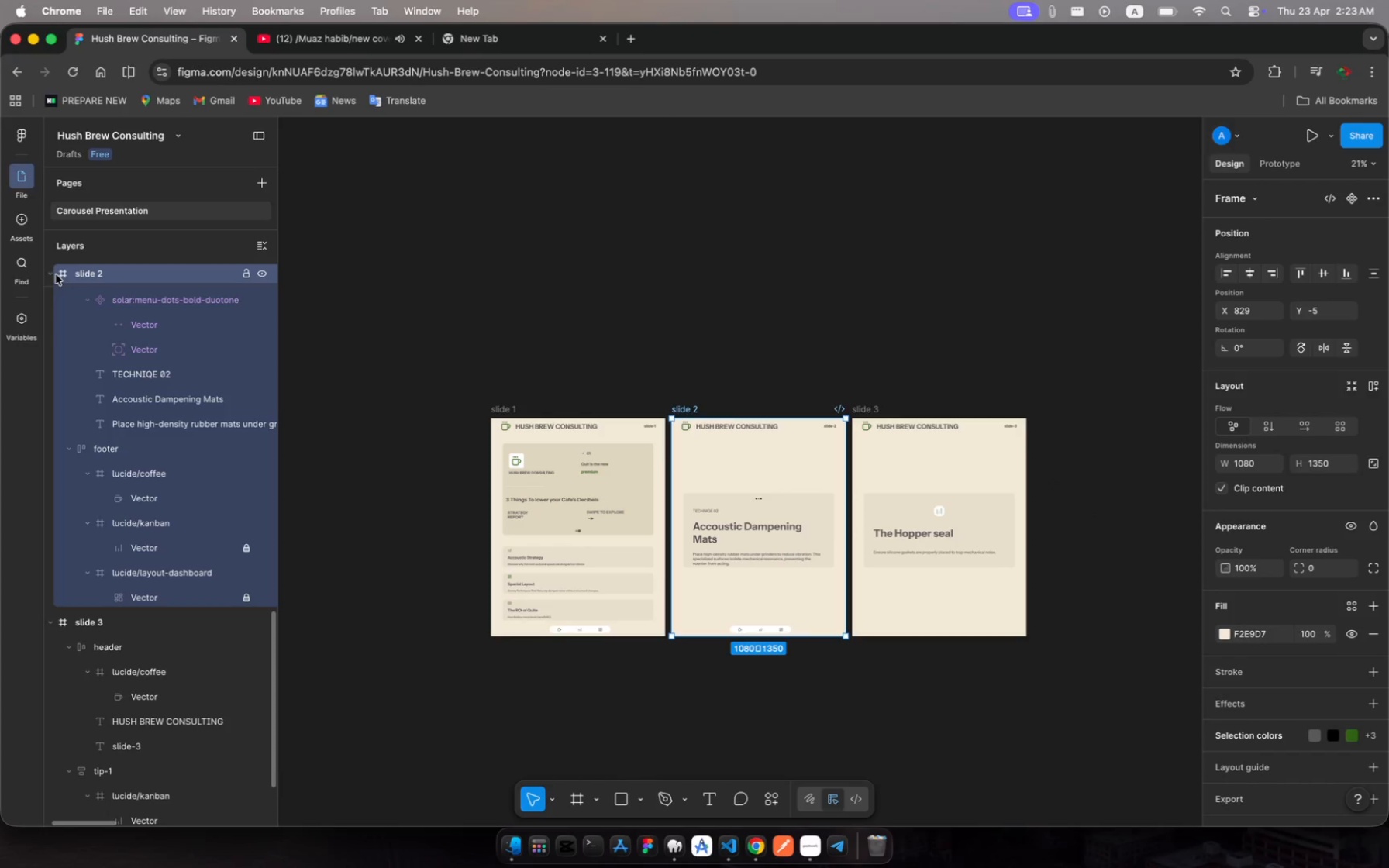 
left_click([56, 274])
 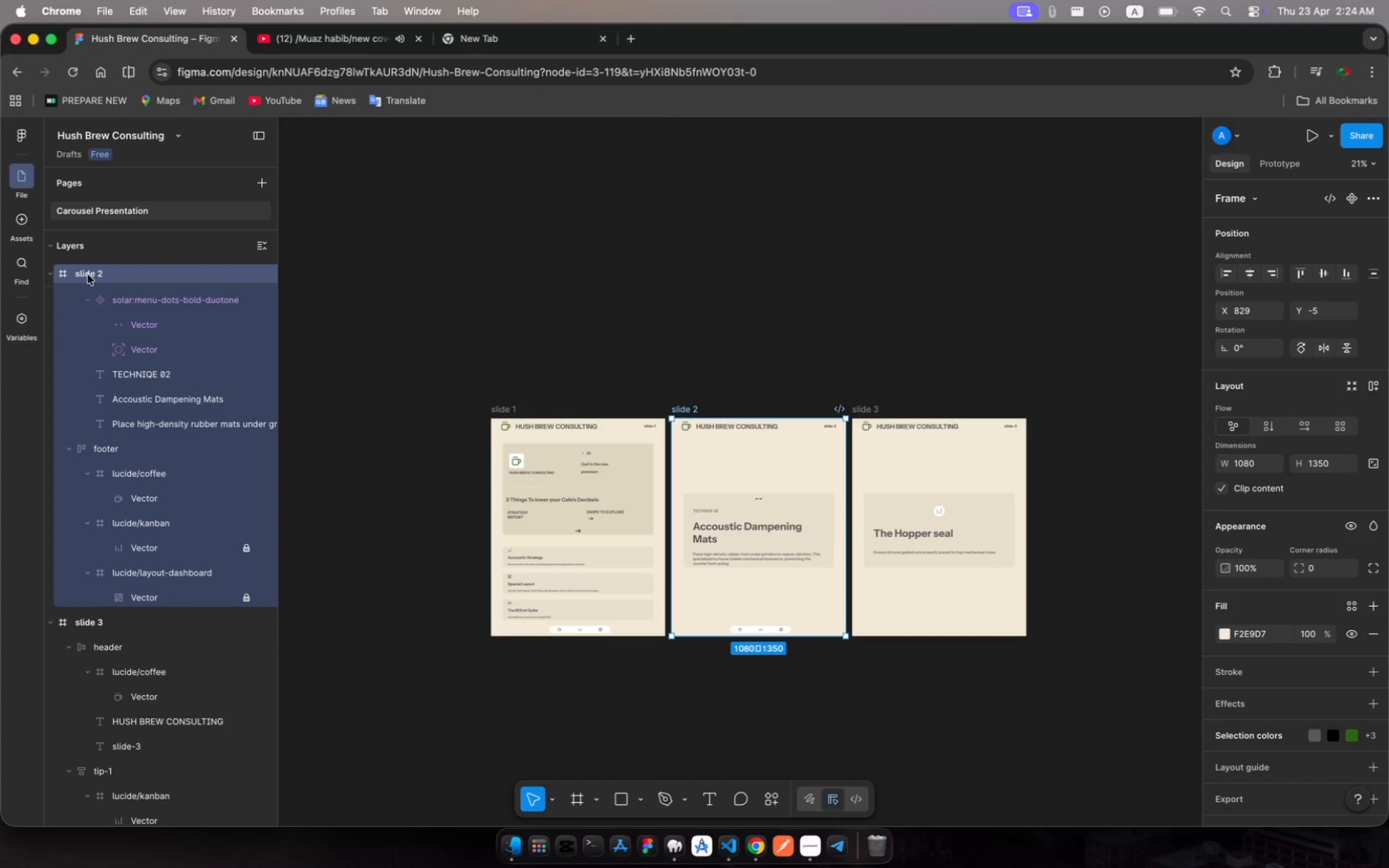 
wait(5.39)
 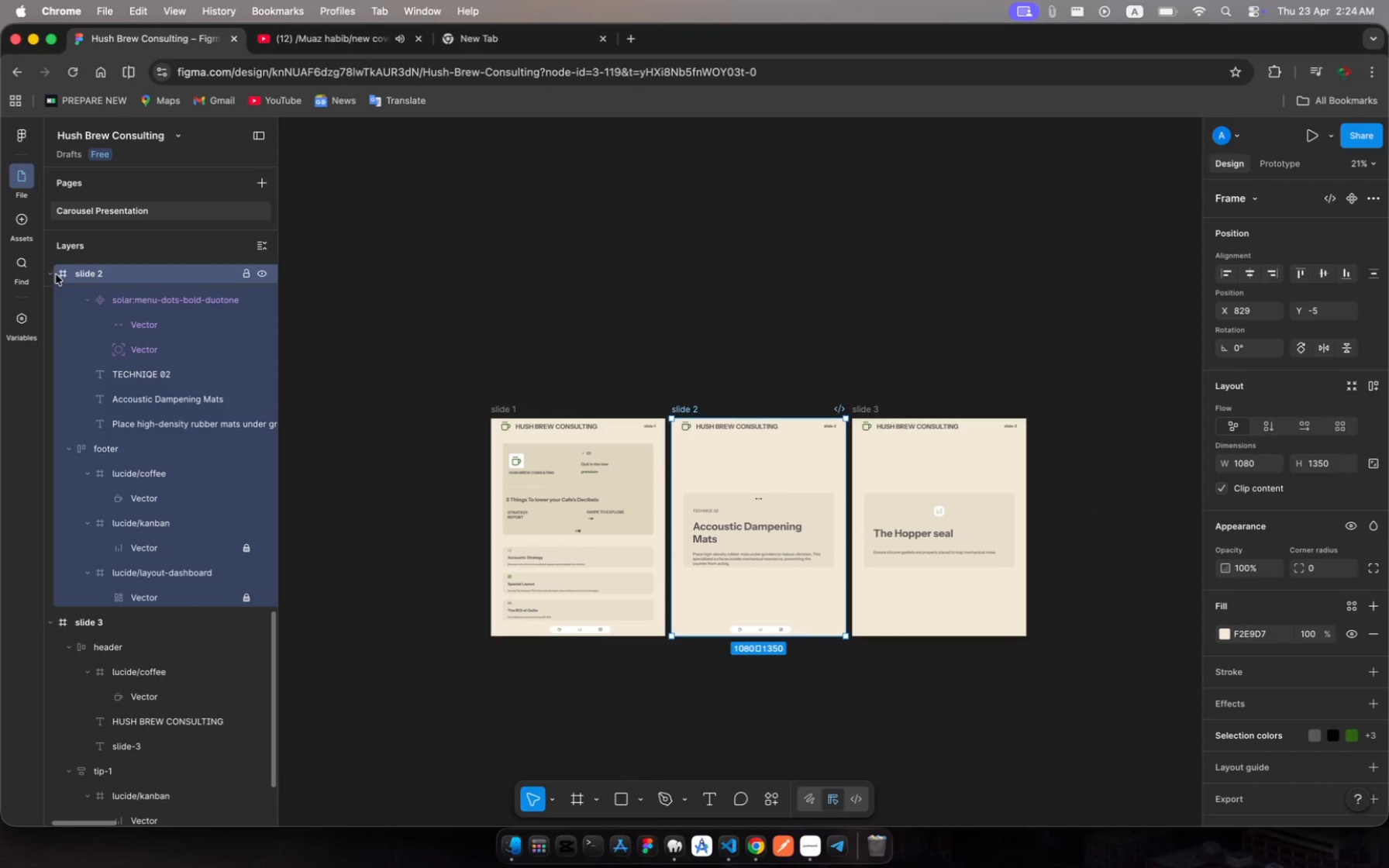 
left_click([111, 277])
 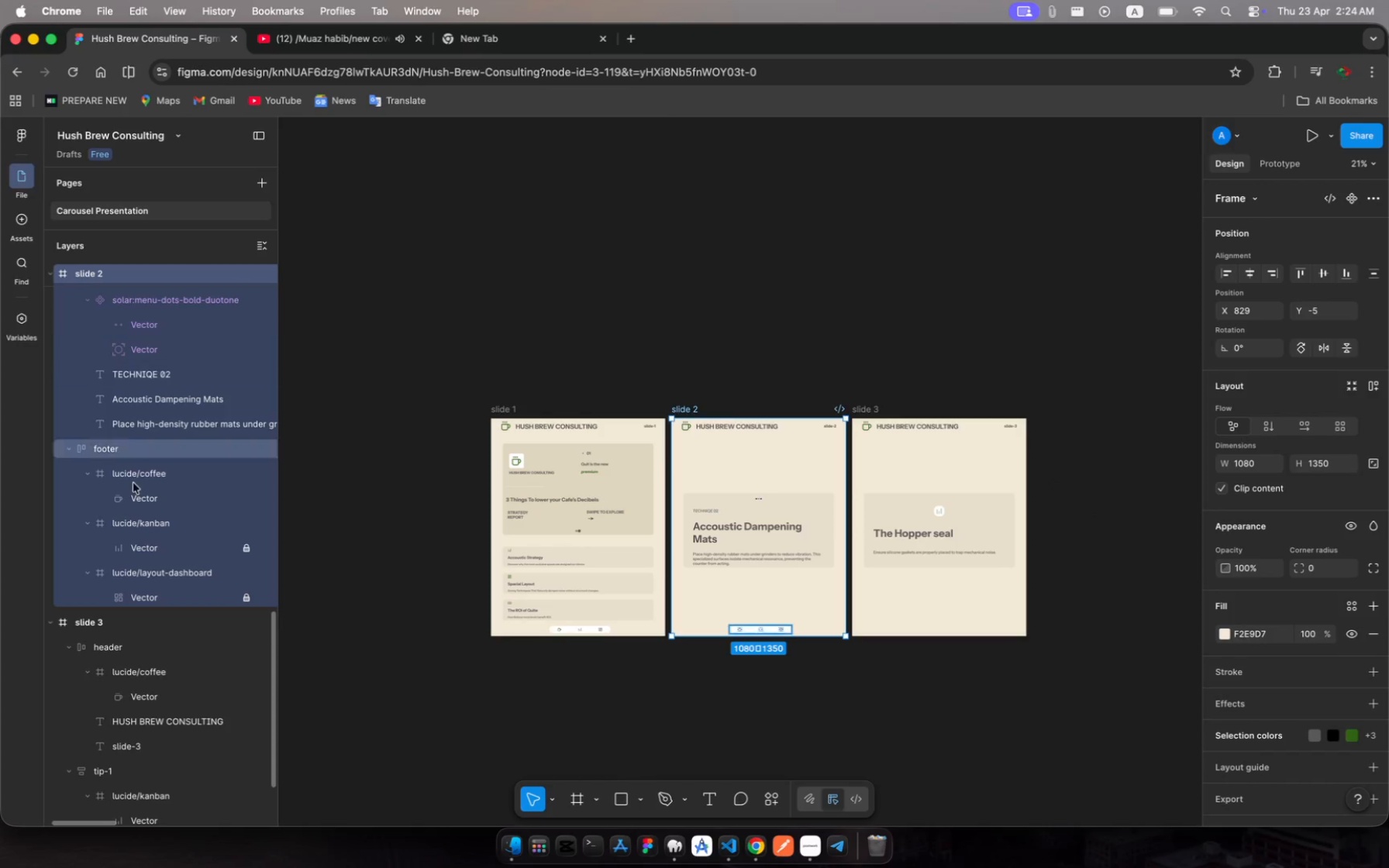 
scroll: coordinate [141, 507], scroll_direction: down, amount: 27.0
 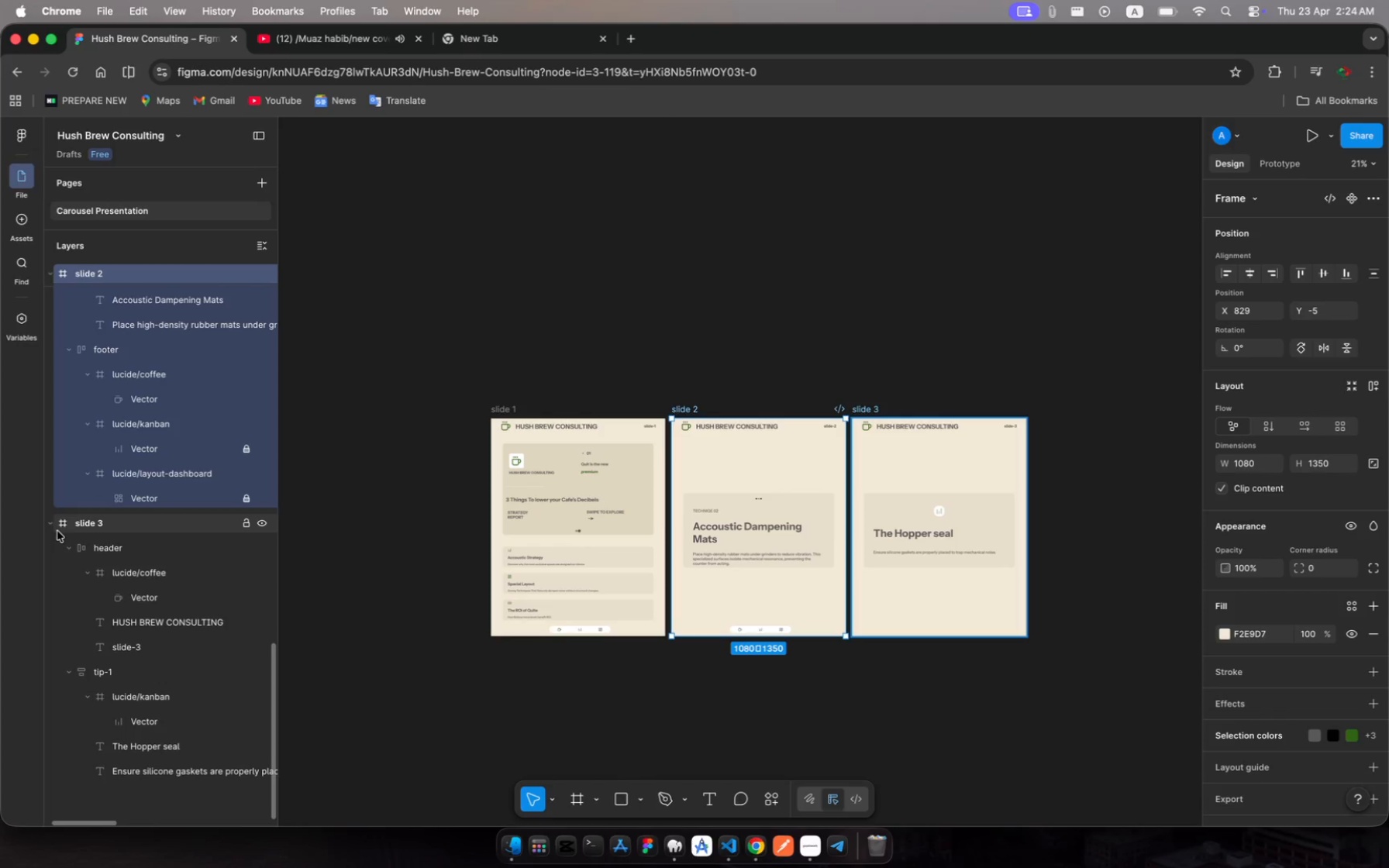 
left_click([54, 528])
 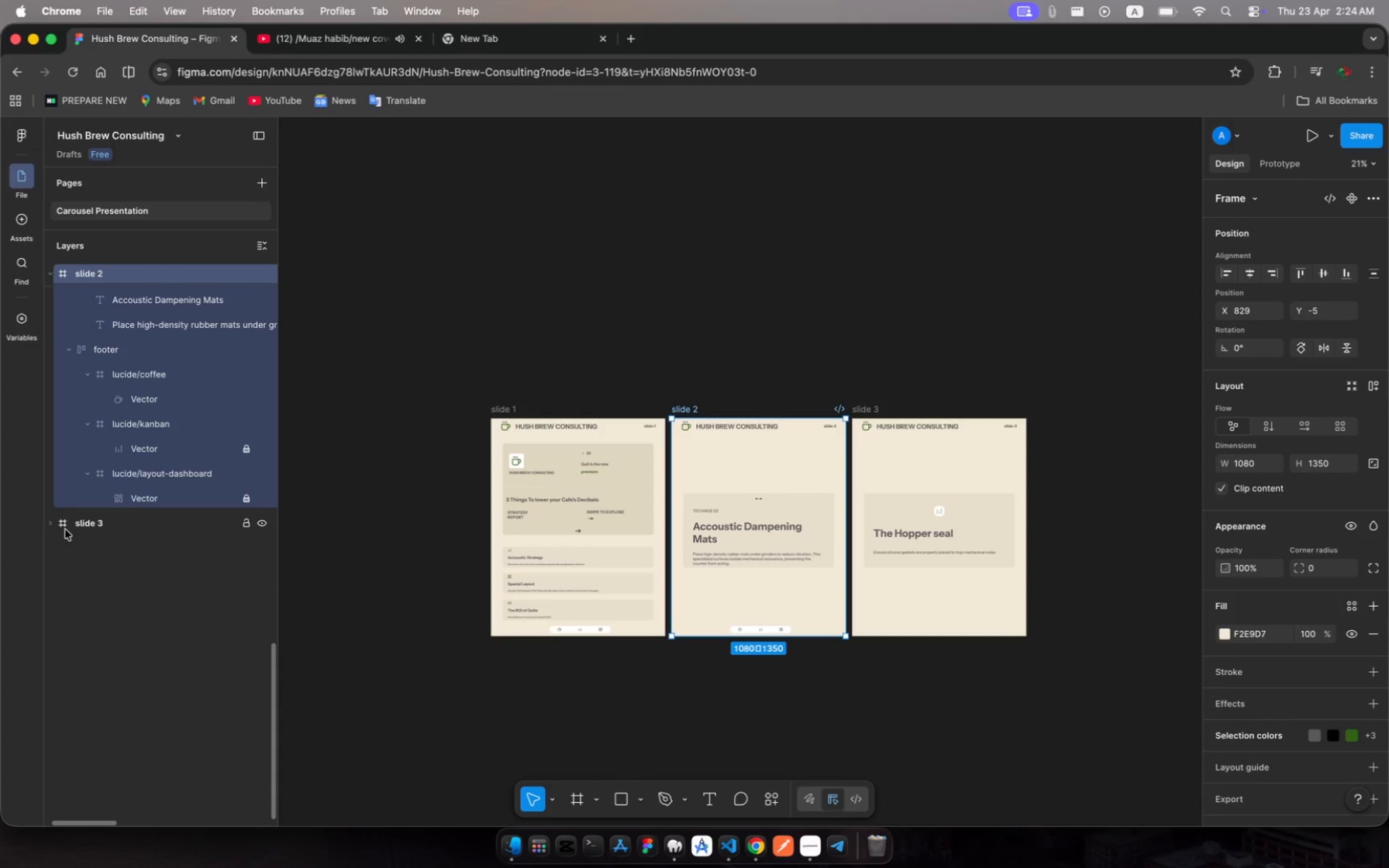 
left_click([71, 527])
 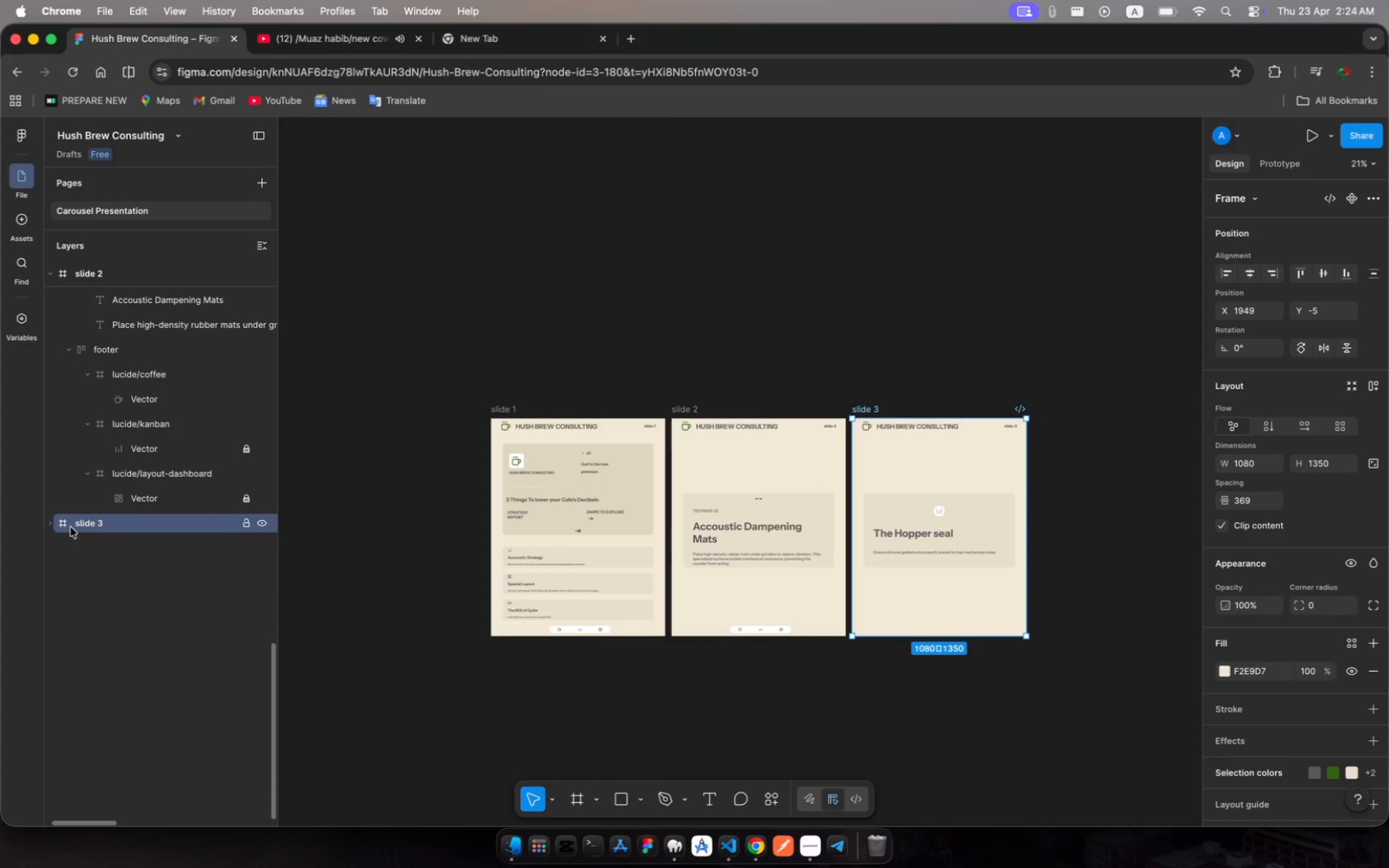 
key(Meta+C)
 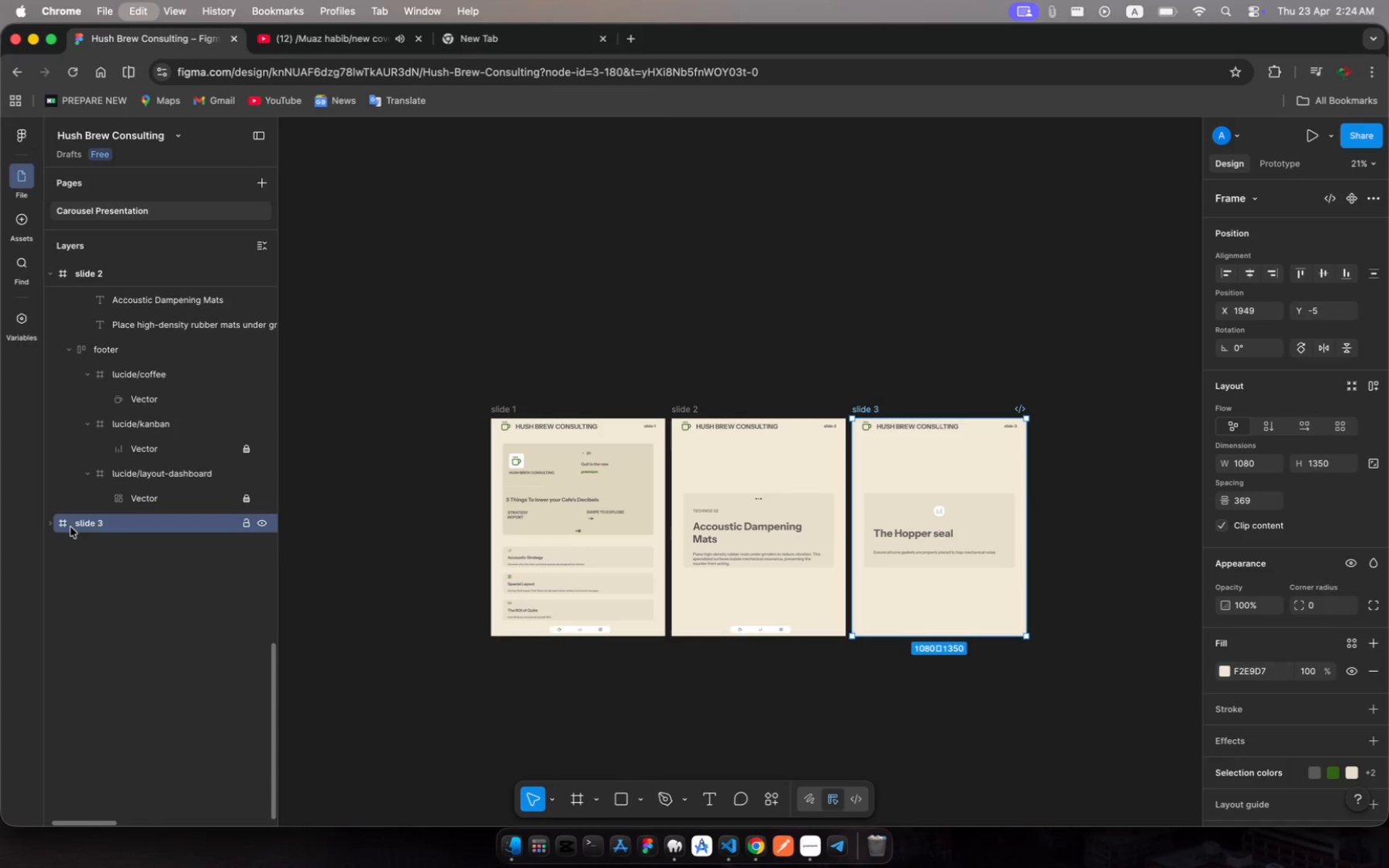 
key(Meta+V)
 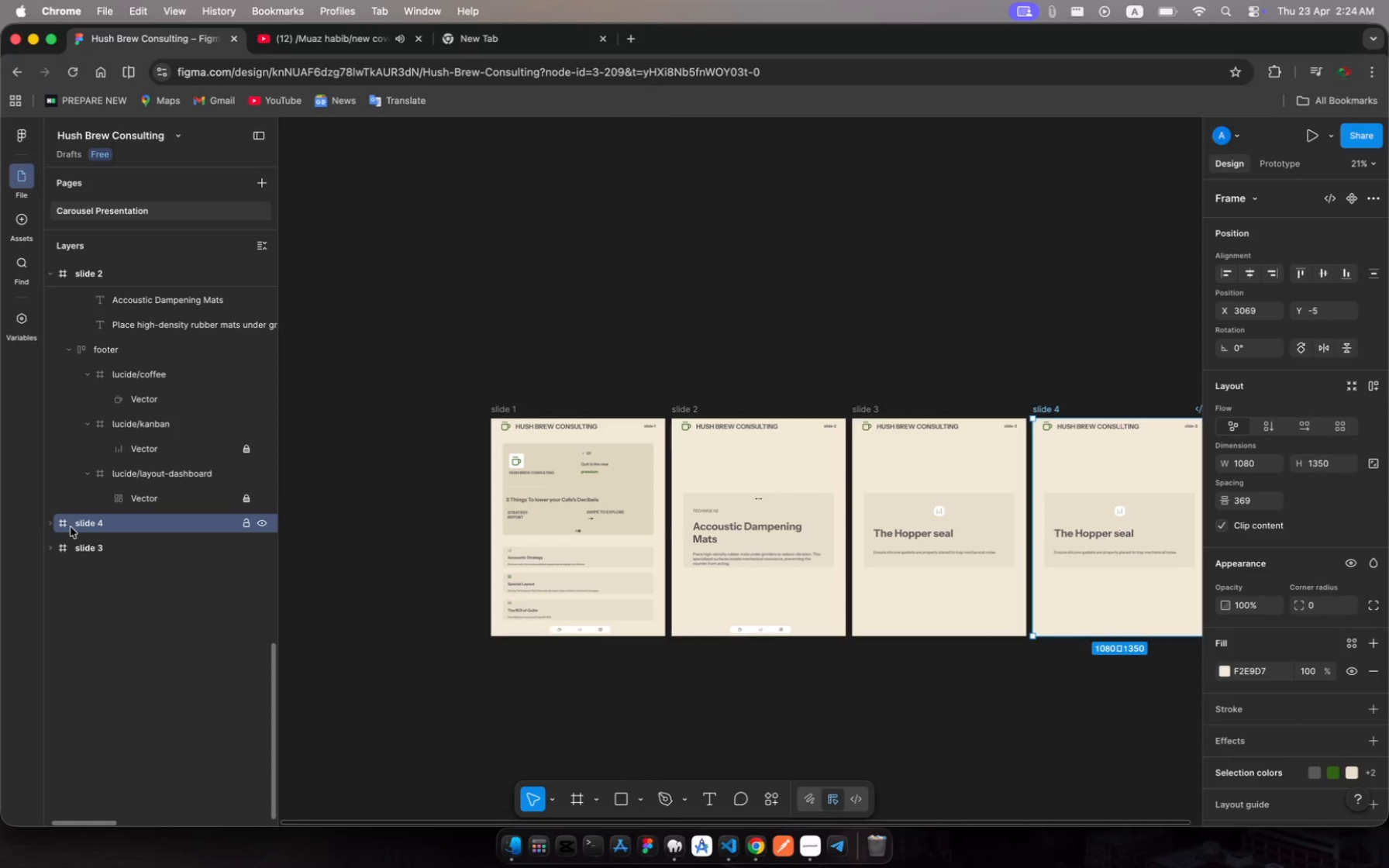 
left_click_drag(start_coordinate=[80, 525], to_coordinate=[86, 570])
 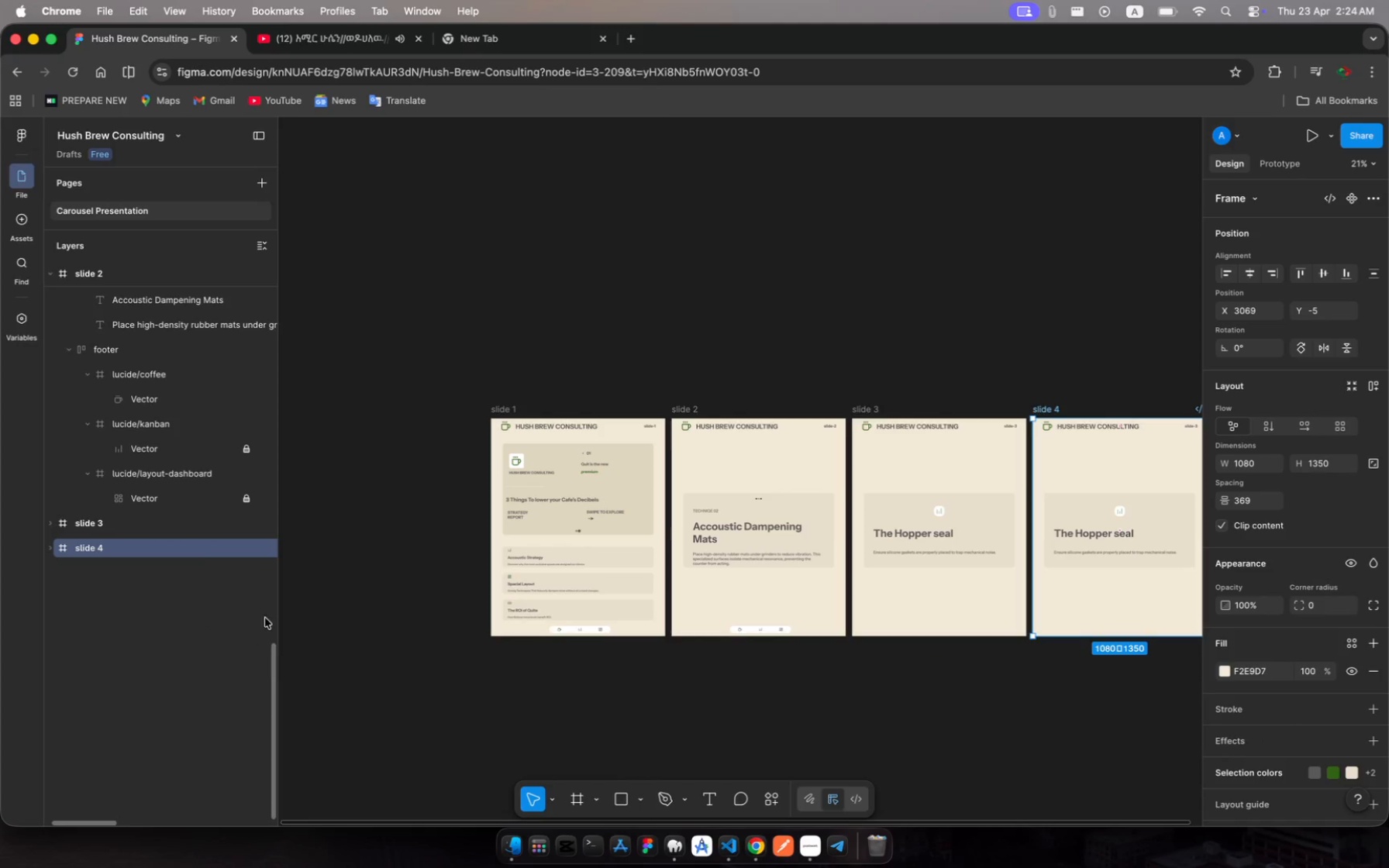 
scroll: coordinate [628, 541], scroll_direction: down, amount: 15.0
 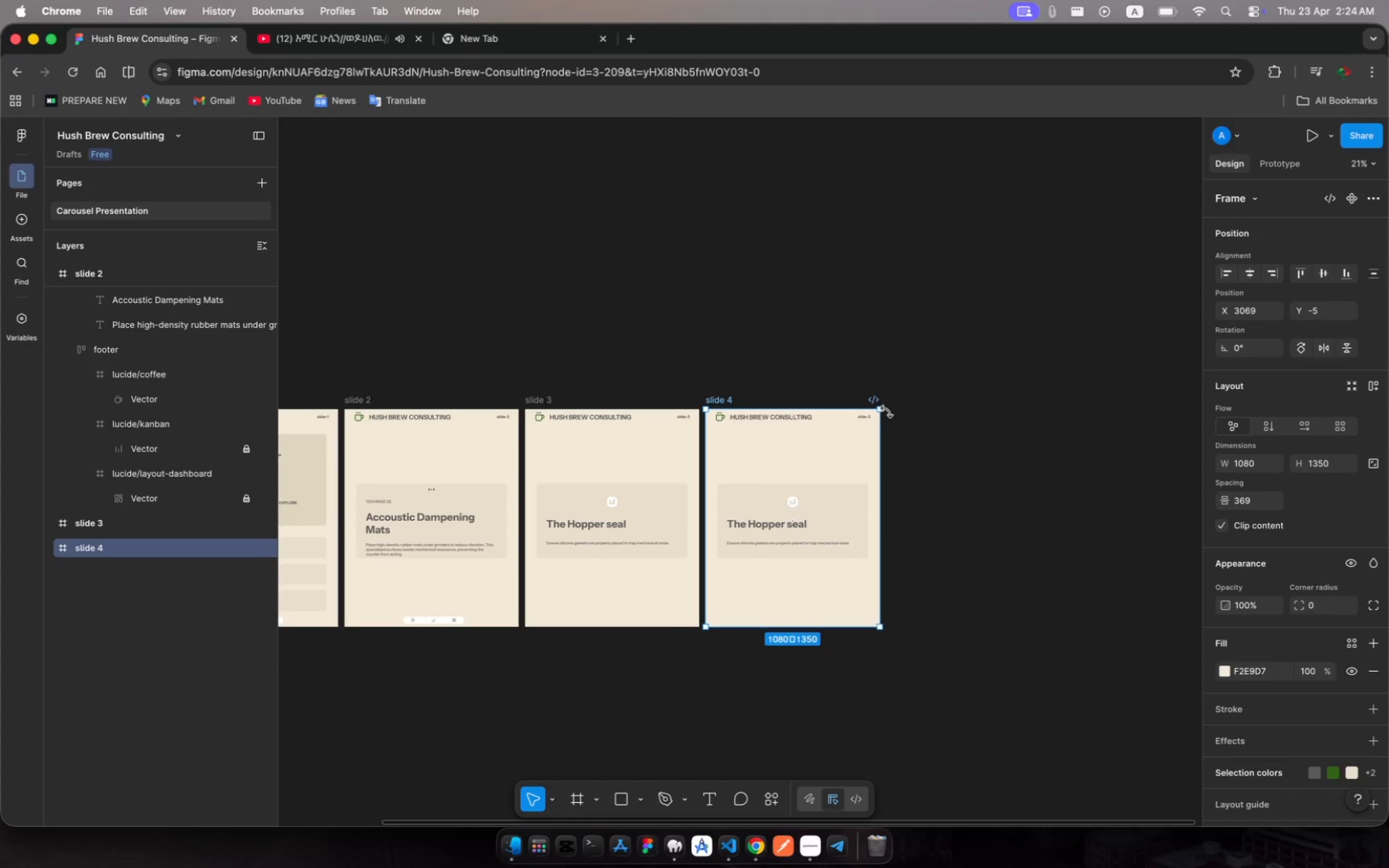 
mouse_move([862, 408])
 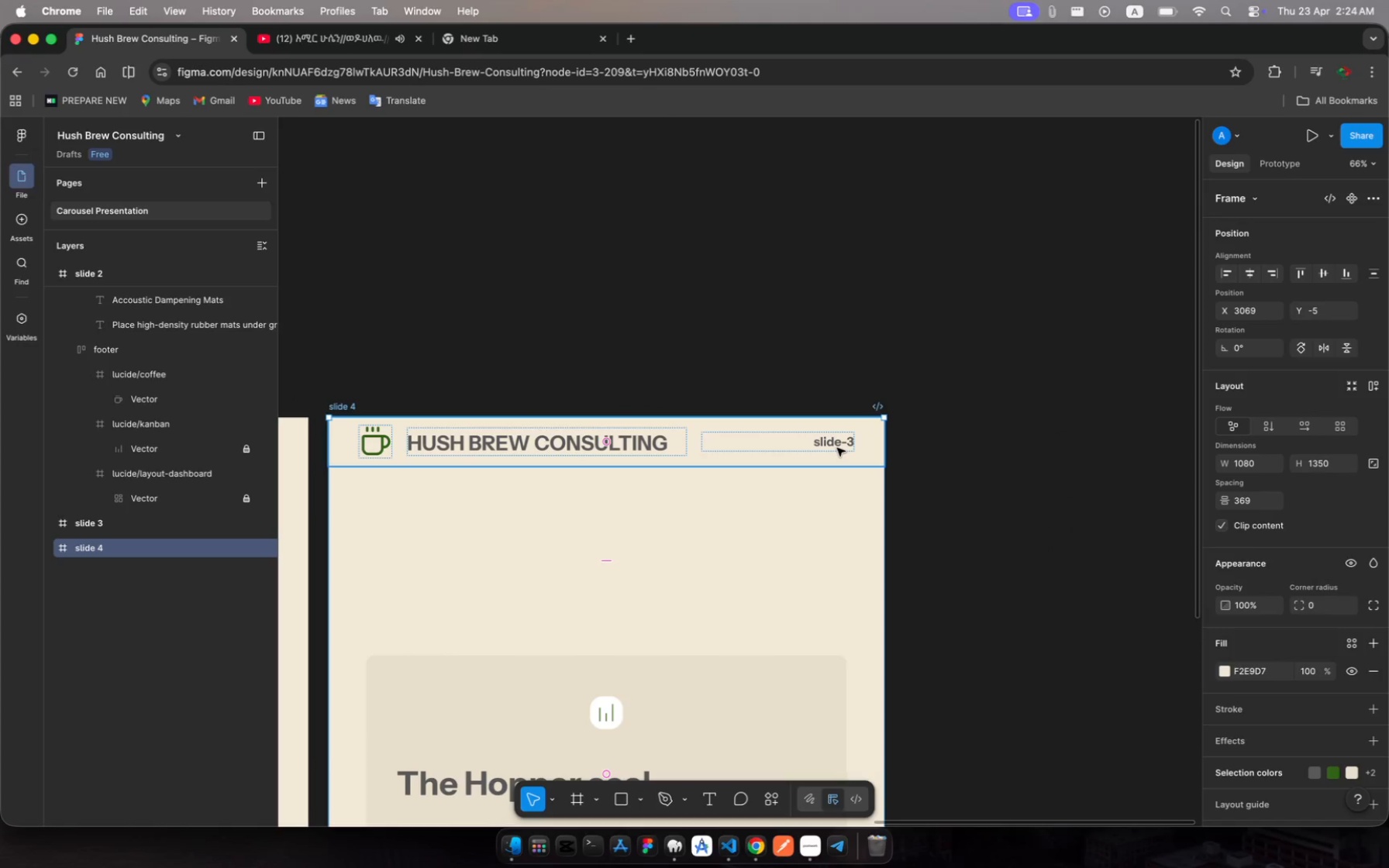 
left_click([837, 448])
 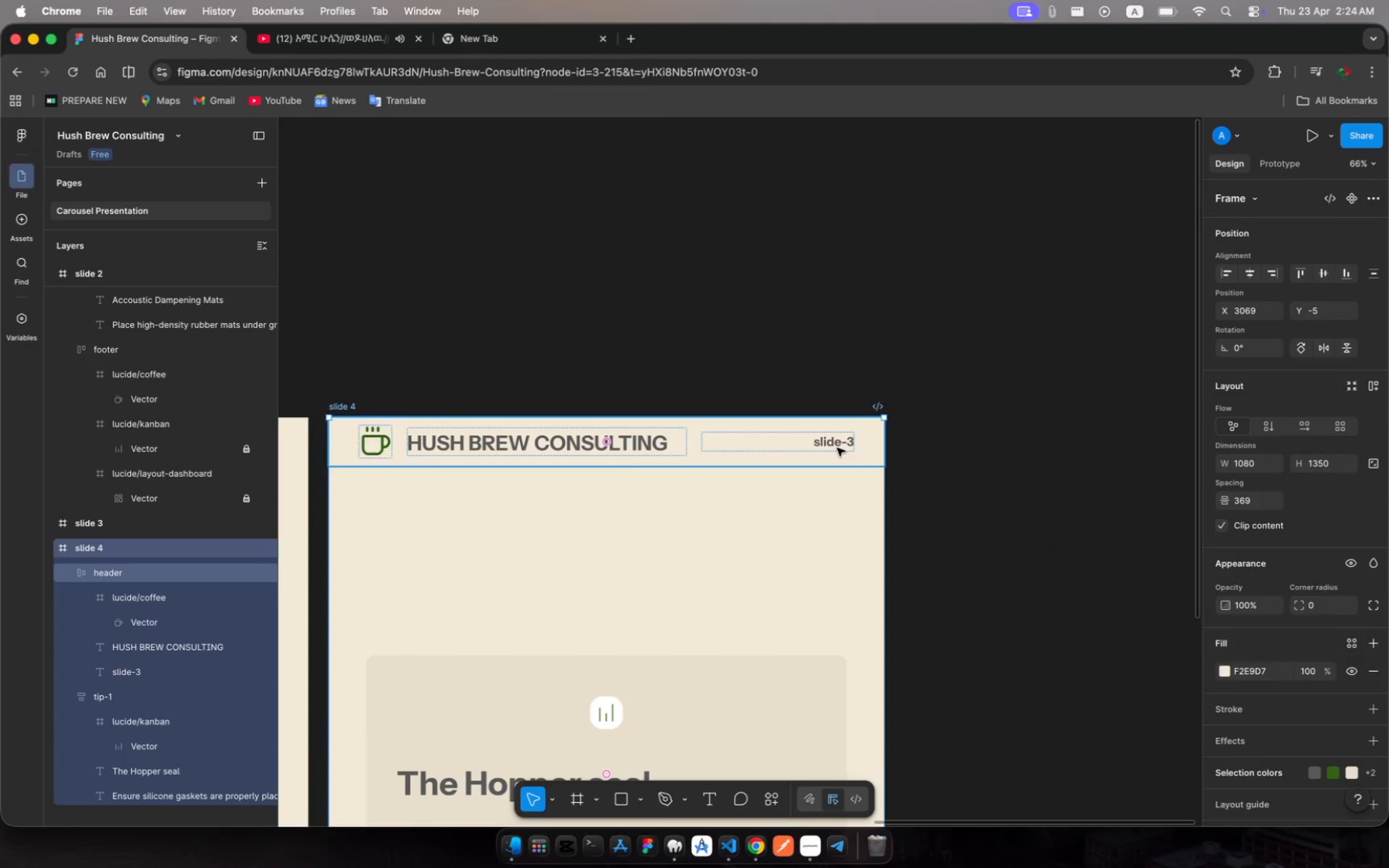 
left_click([837, 448])
 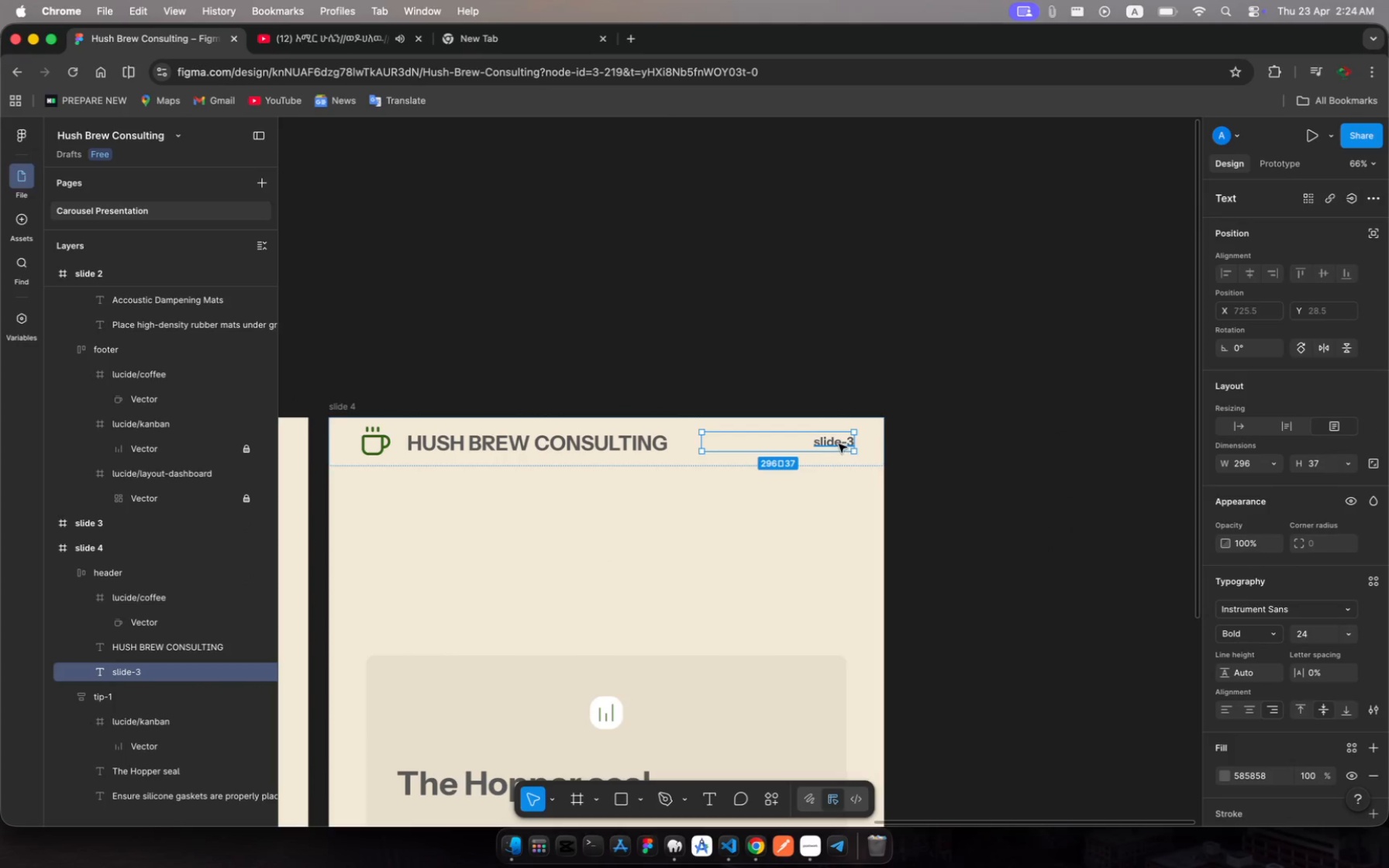 
left_click([842, 442])
 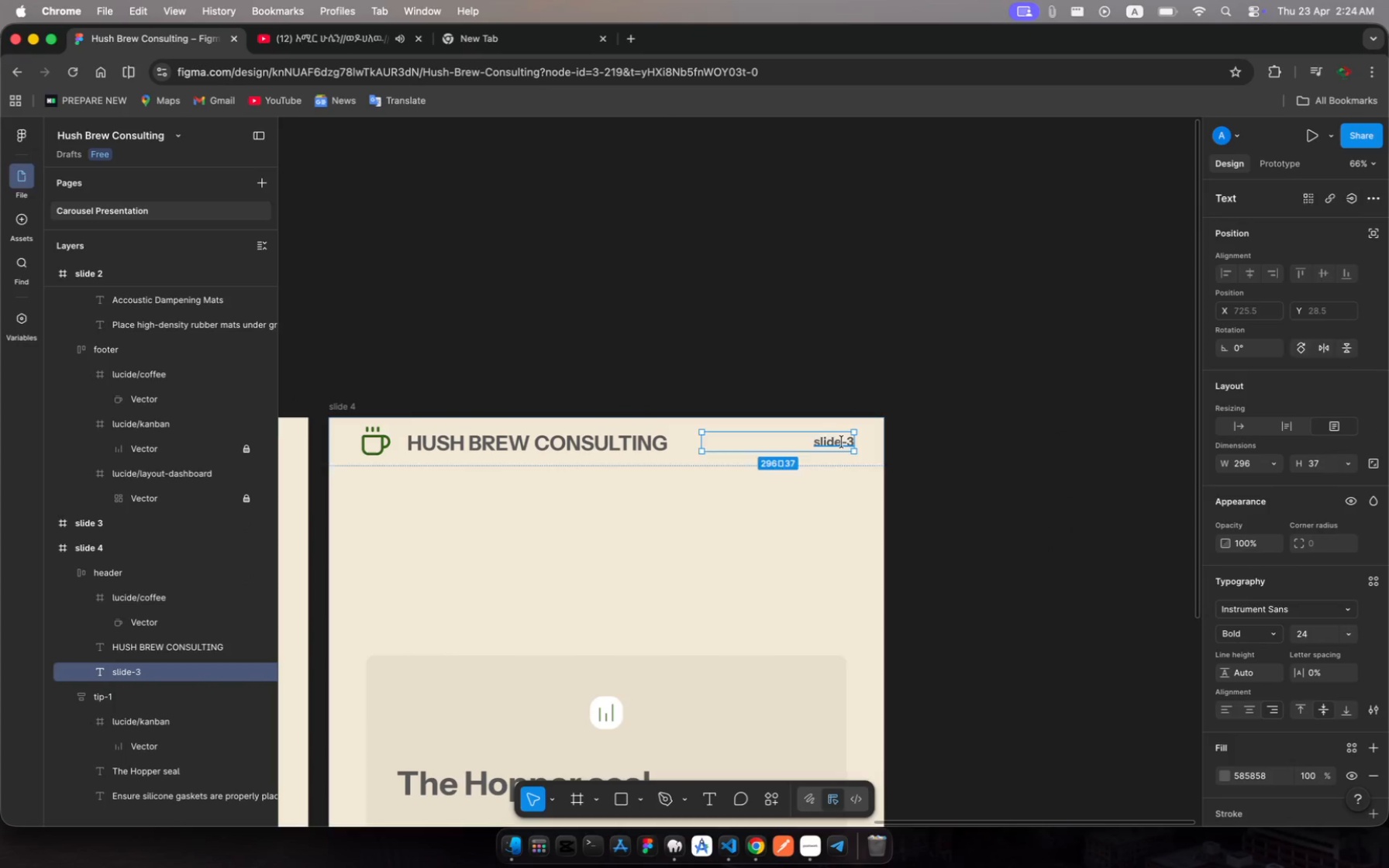 
left_click([842, 442])
 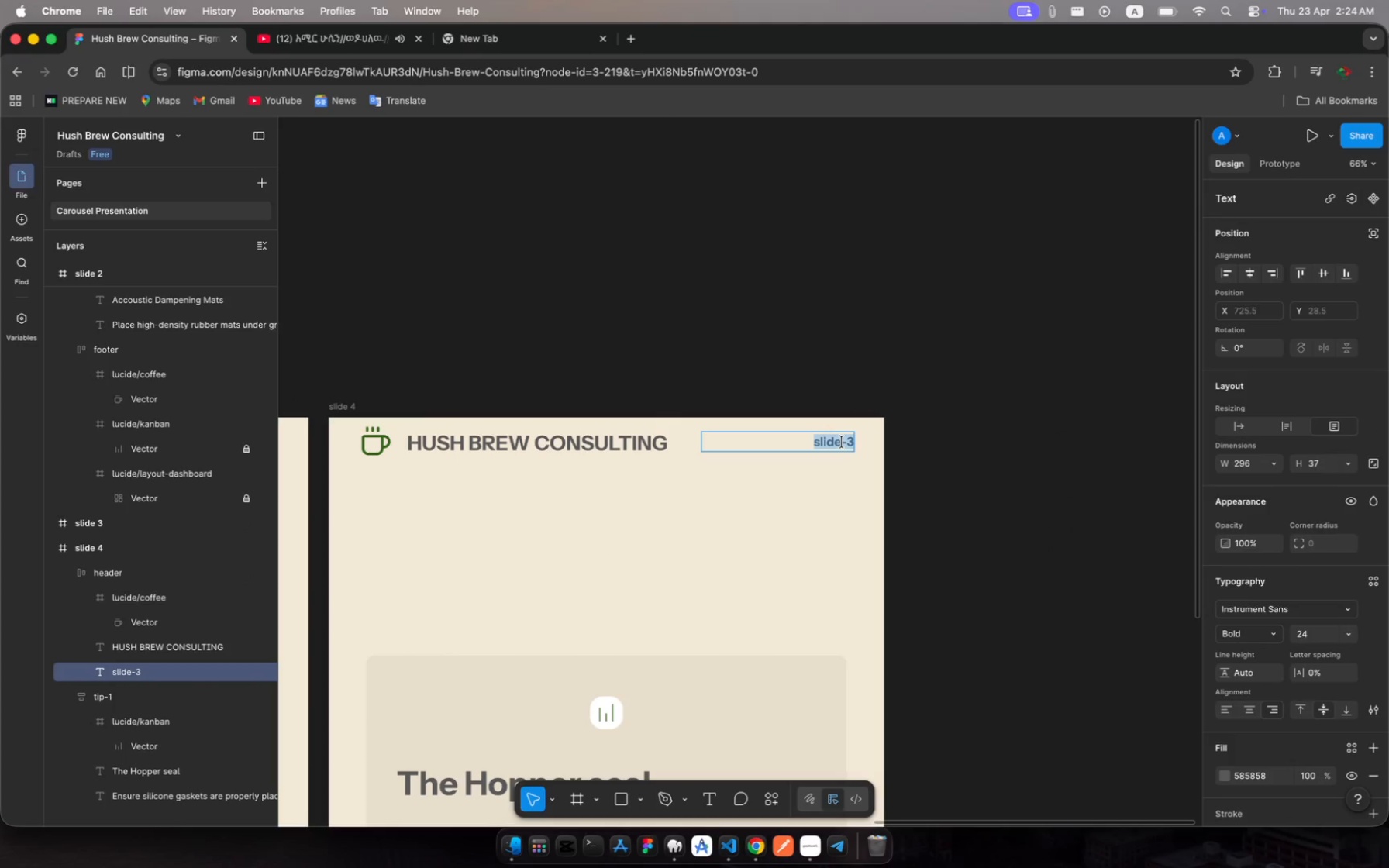 
key(ArrowRight)
 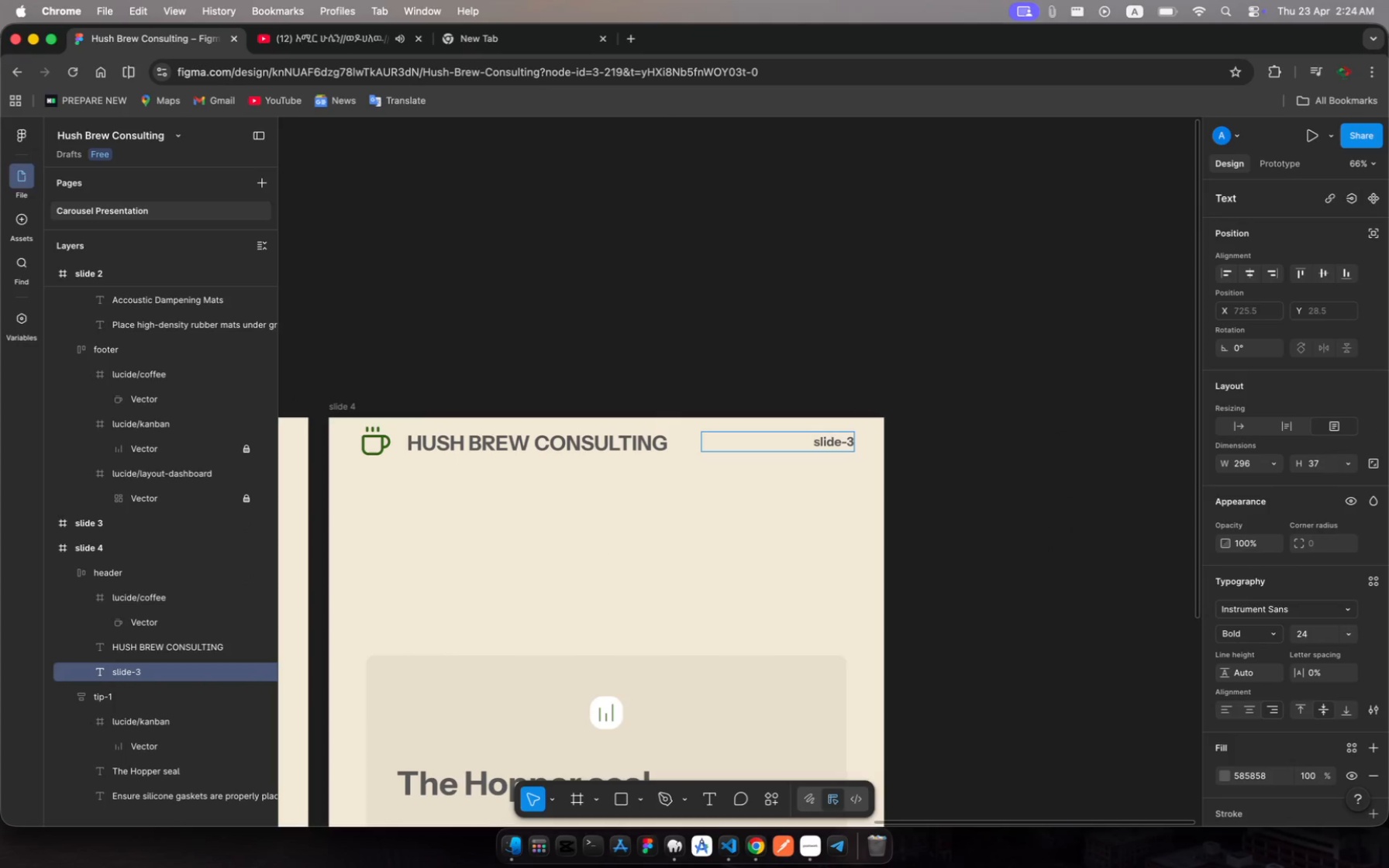 
key(Backspace)
 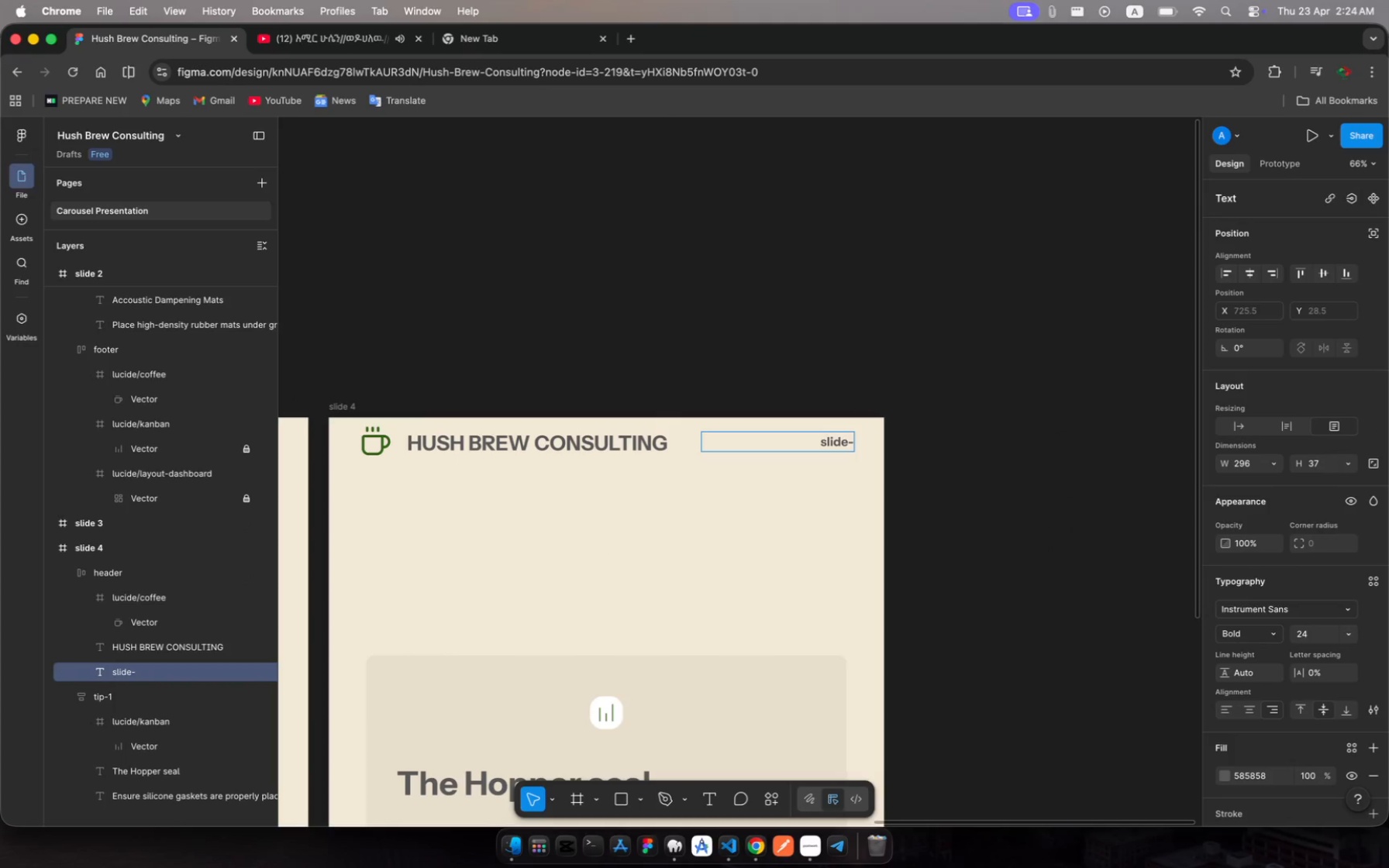 
key(4)
 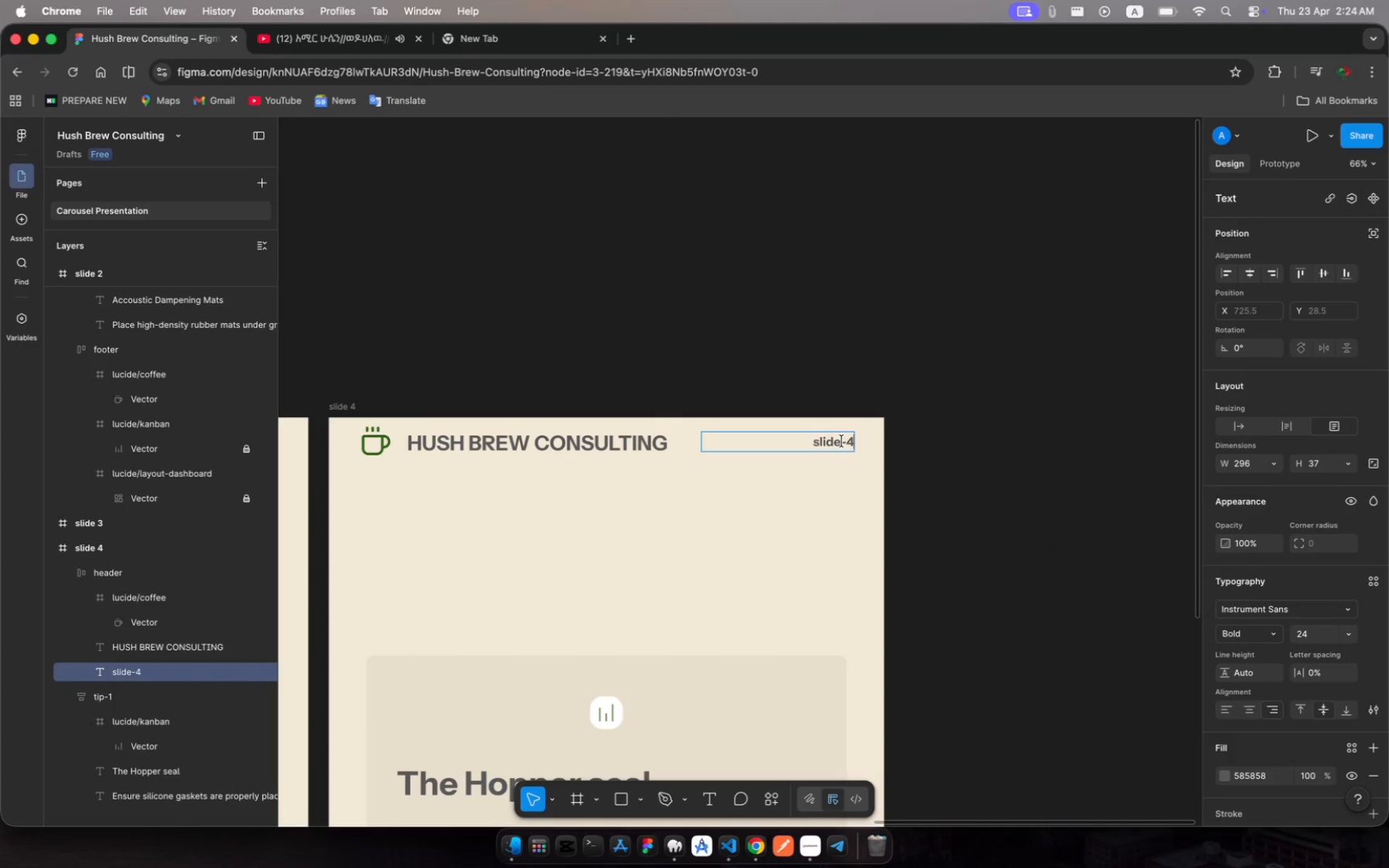 
key(Escape)
 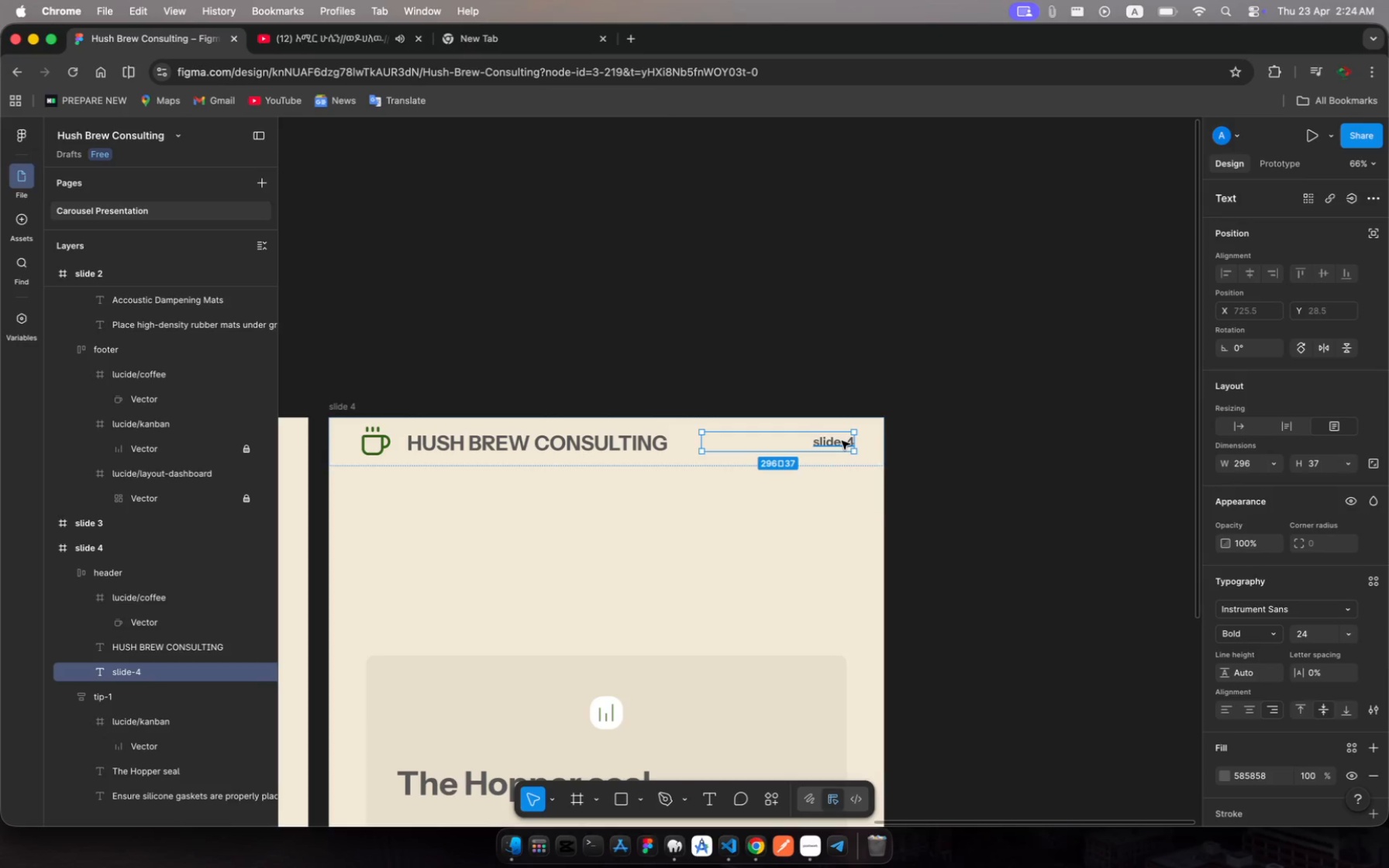 
key(Escape)
 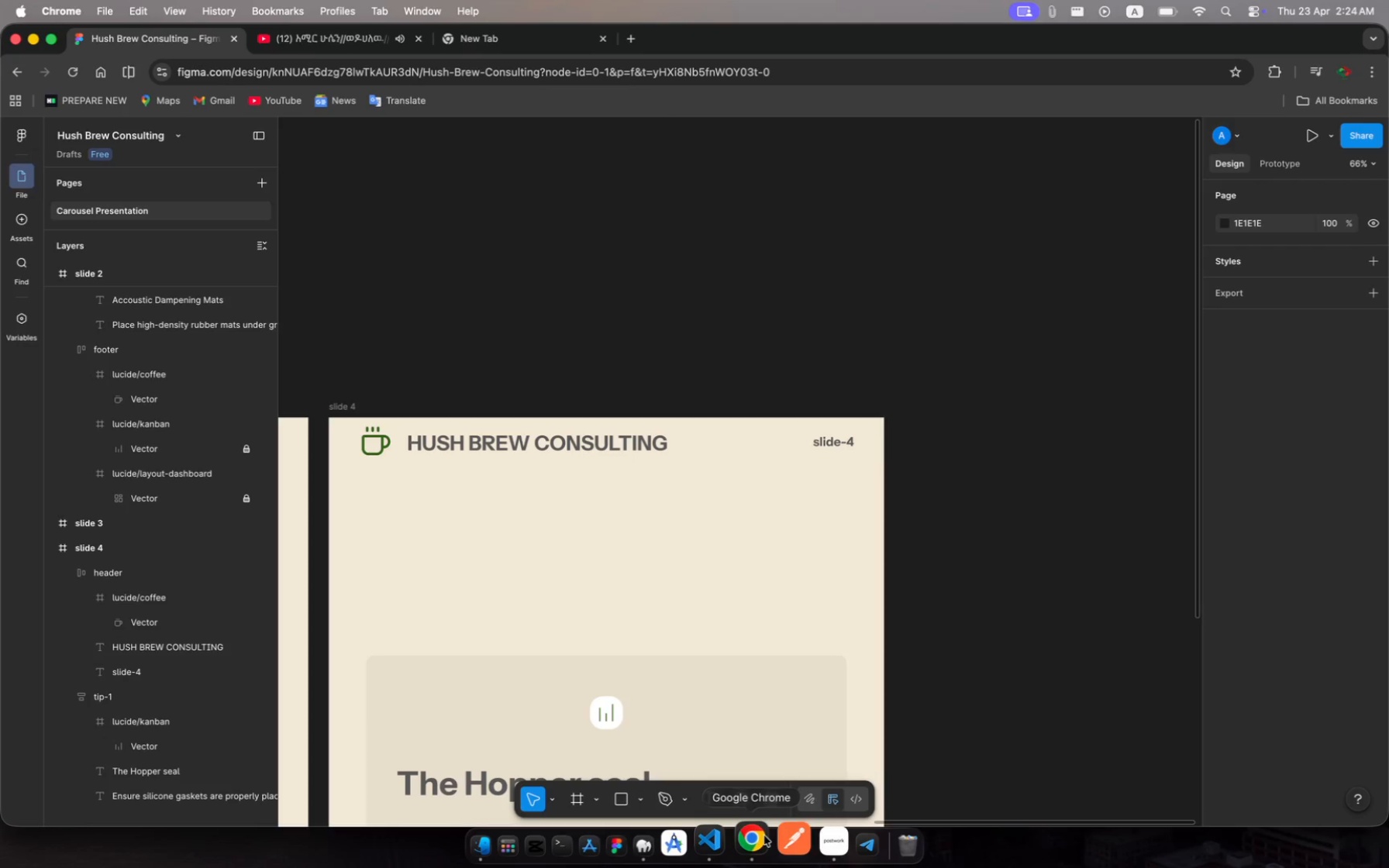 
wait(25.88)
 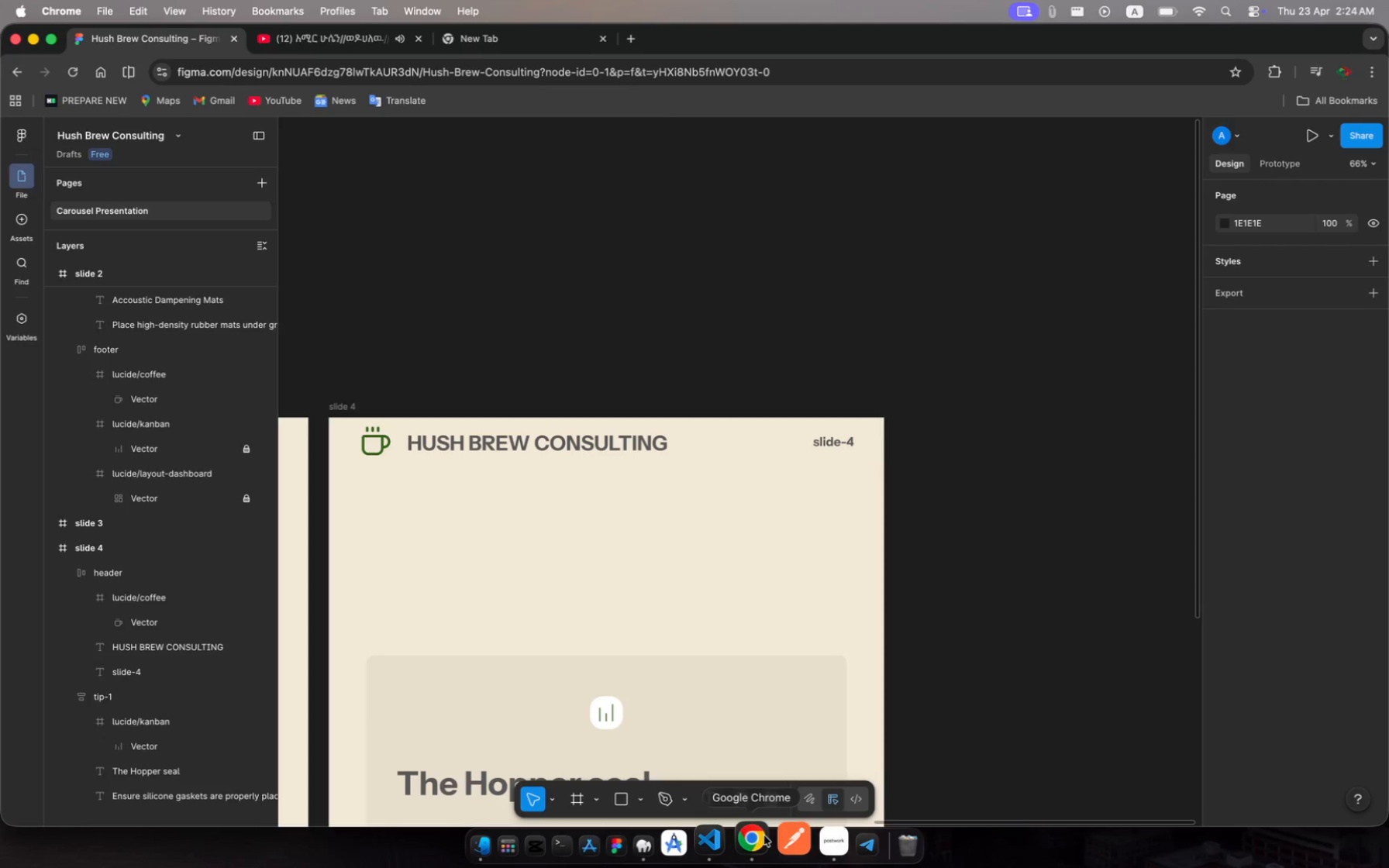 
scroll: coordinate [929, 604], scroll_direction: down, amount: 15.0
 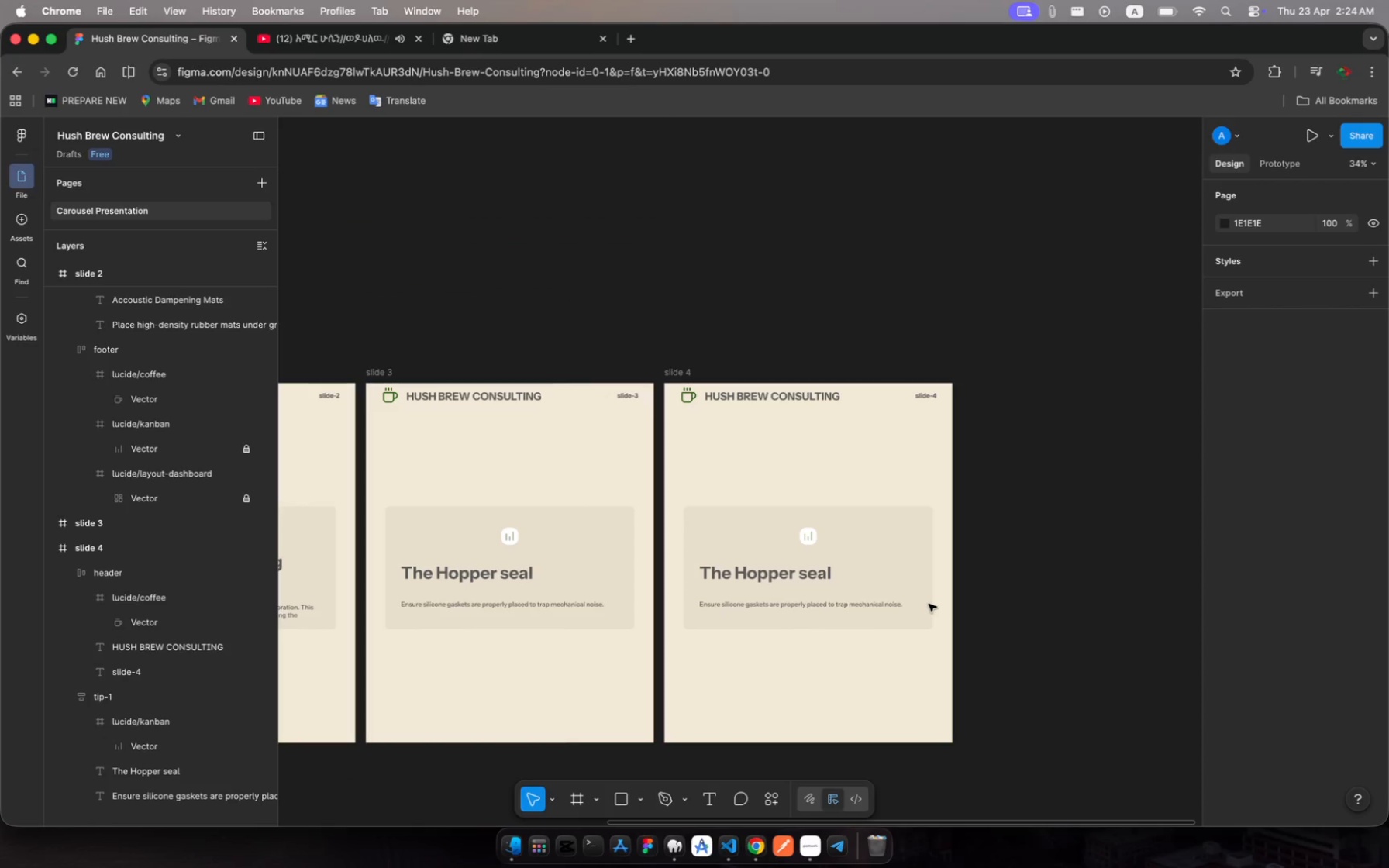 
scroll: coordinate [929, 604], scroll_direction: up, amount: 8.0
 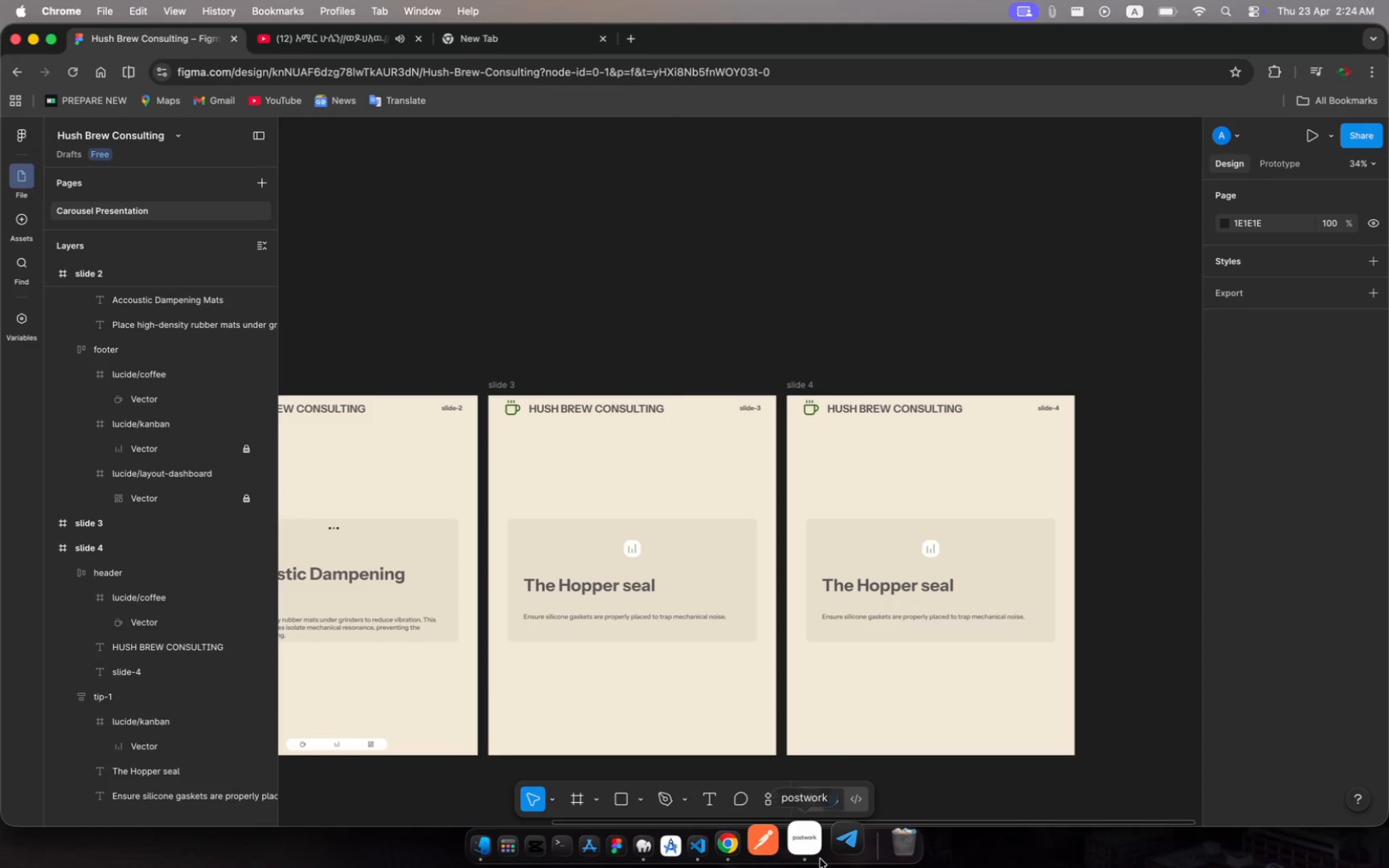 
left_click([816, 841])